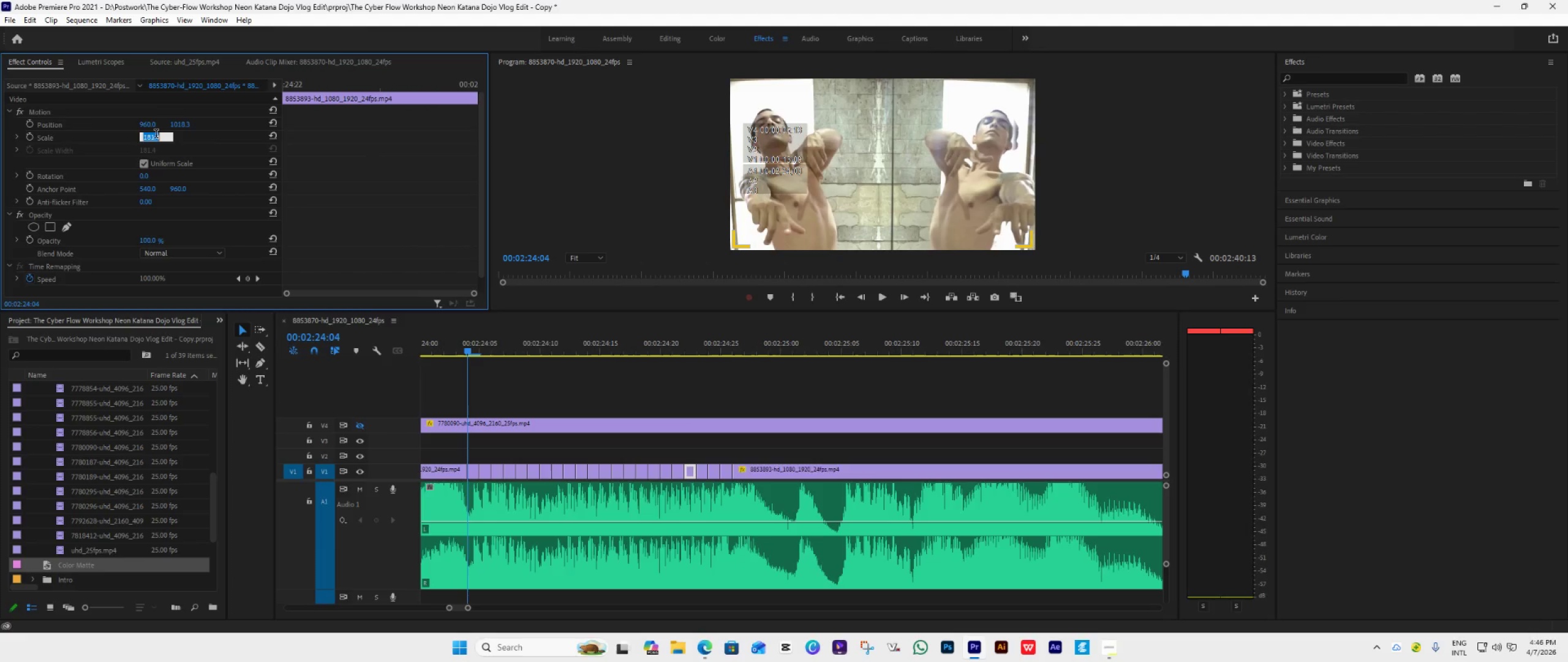 
type(200)
 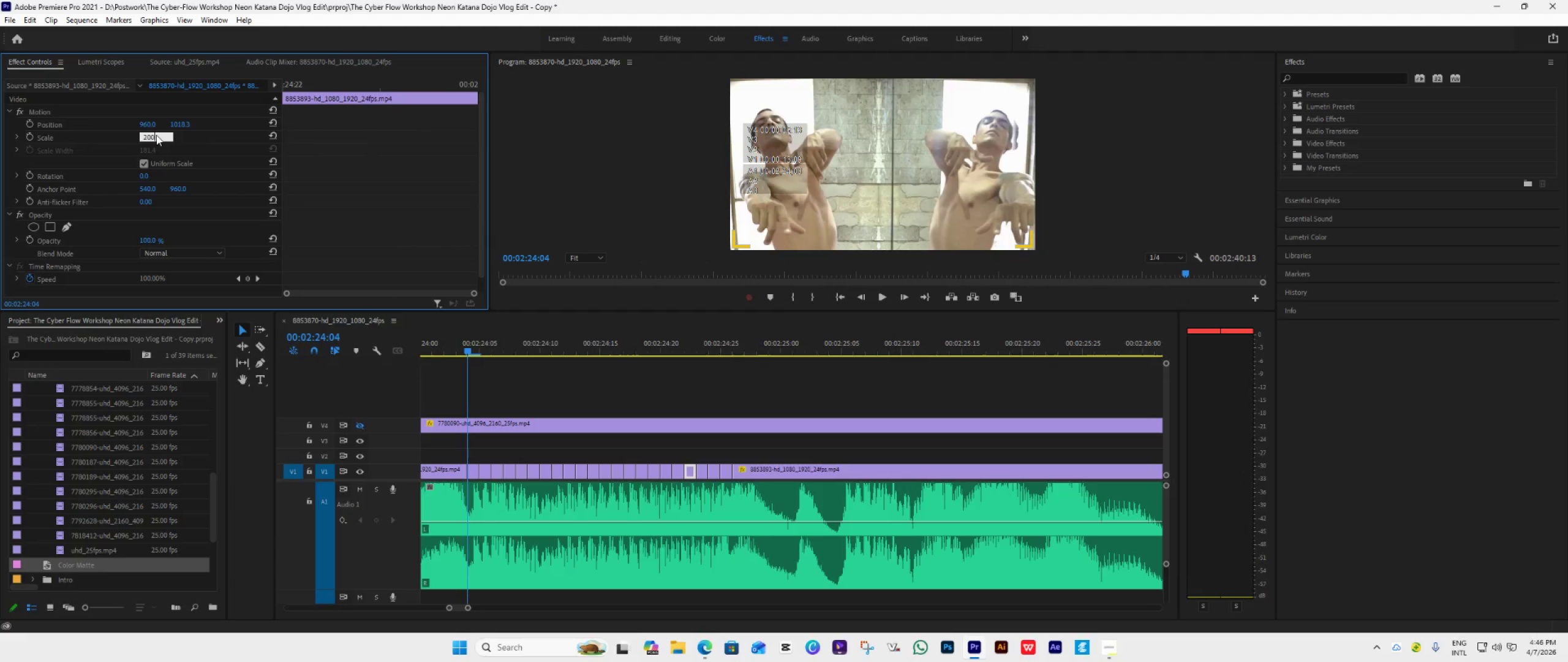 
key(Enter)
 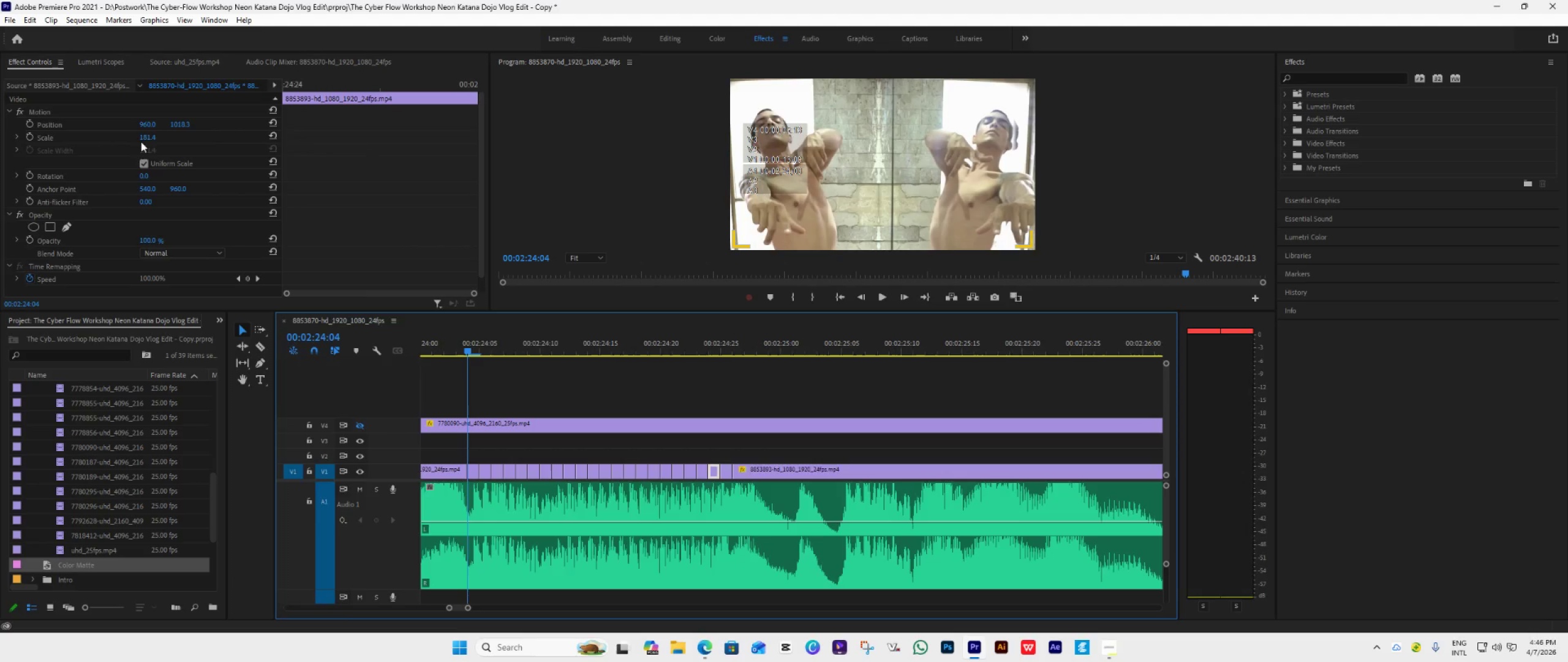 
left_click([145, 140])
 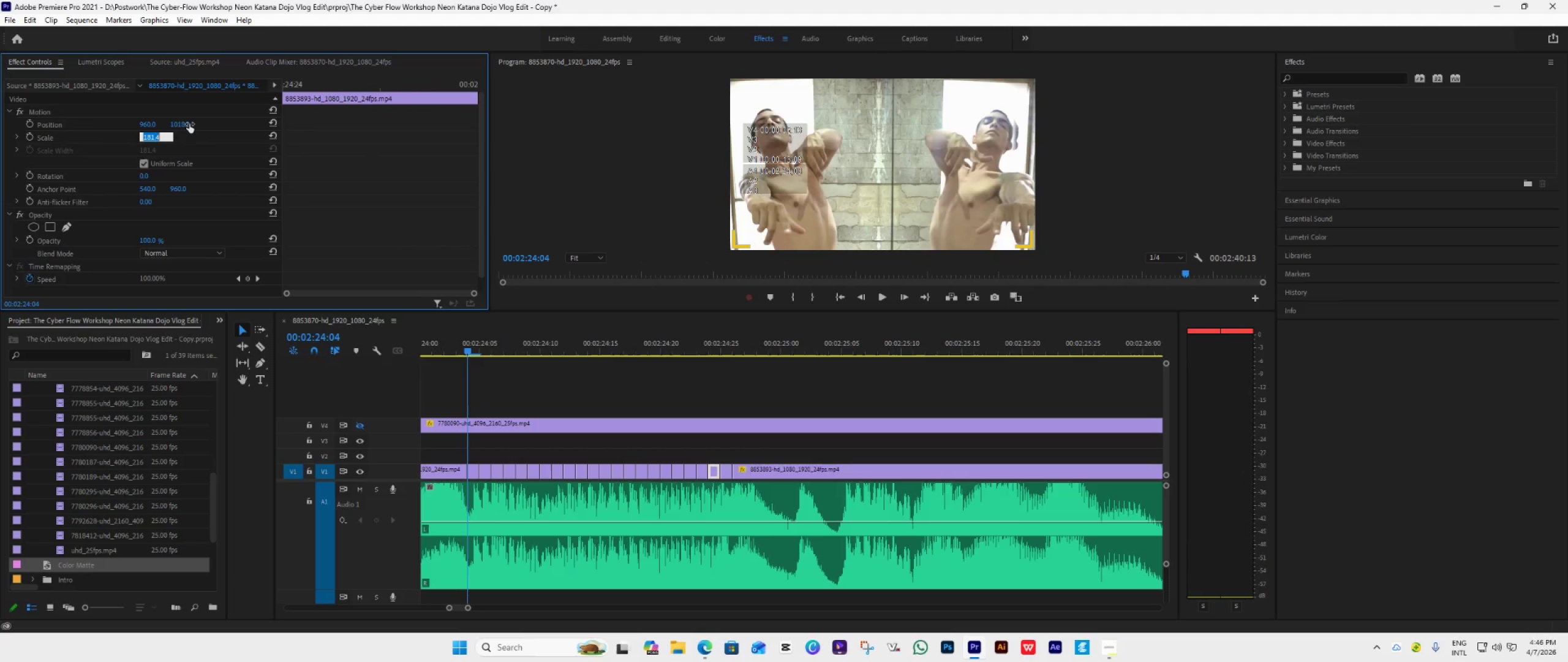 
type(200)
 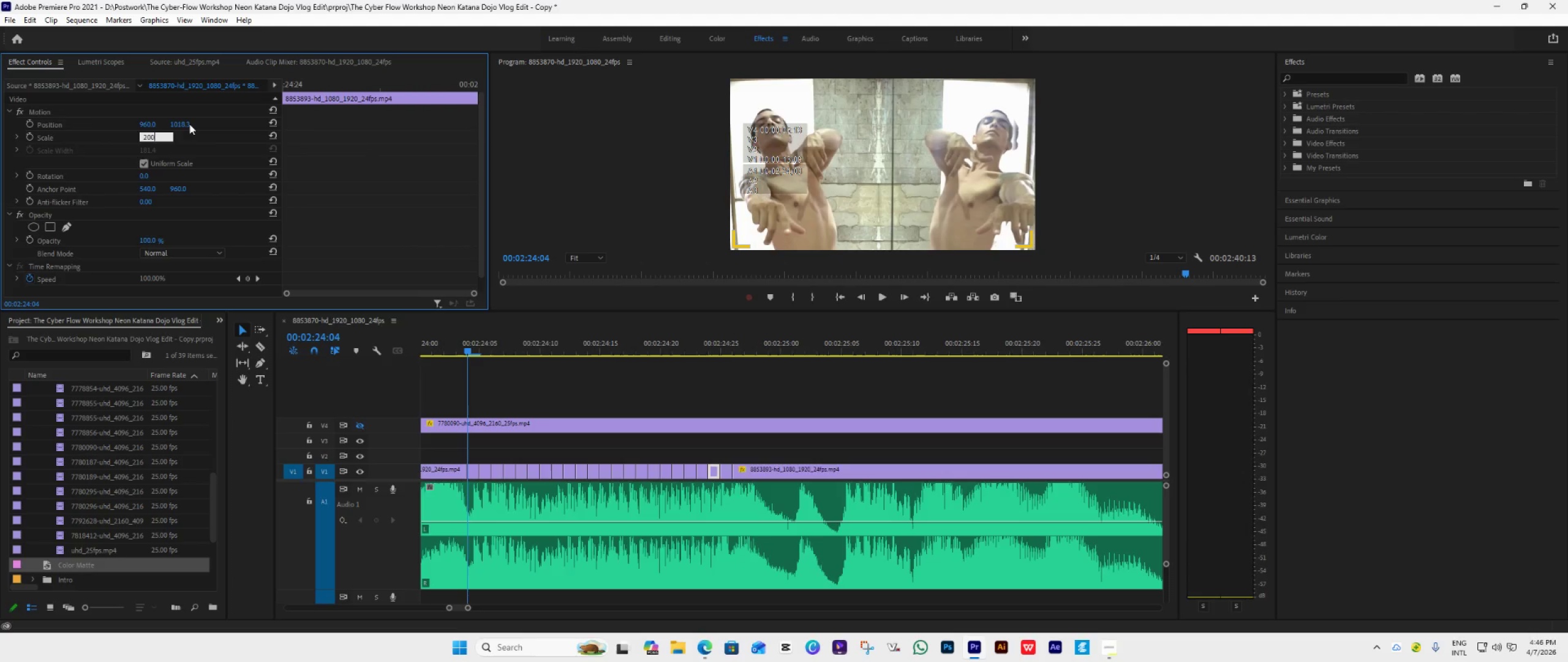 
key(Enter)
 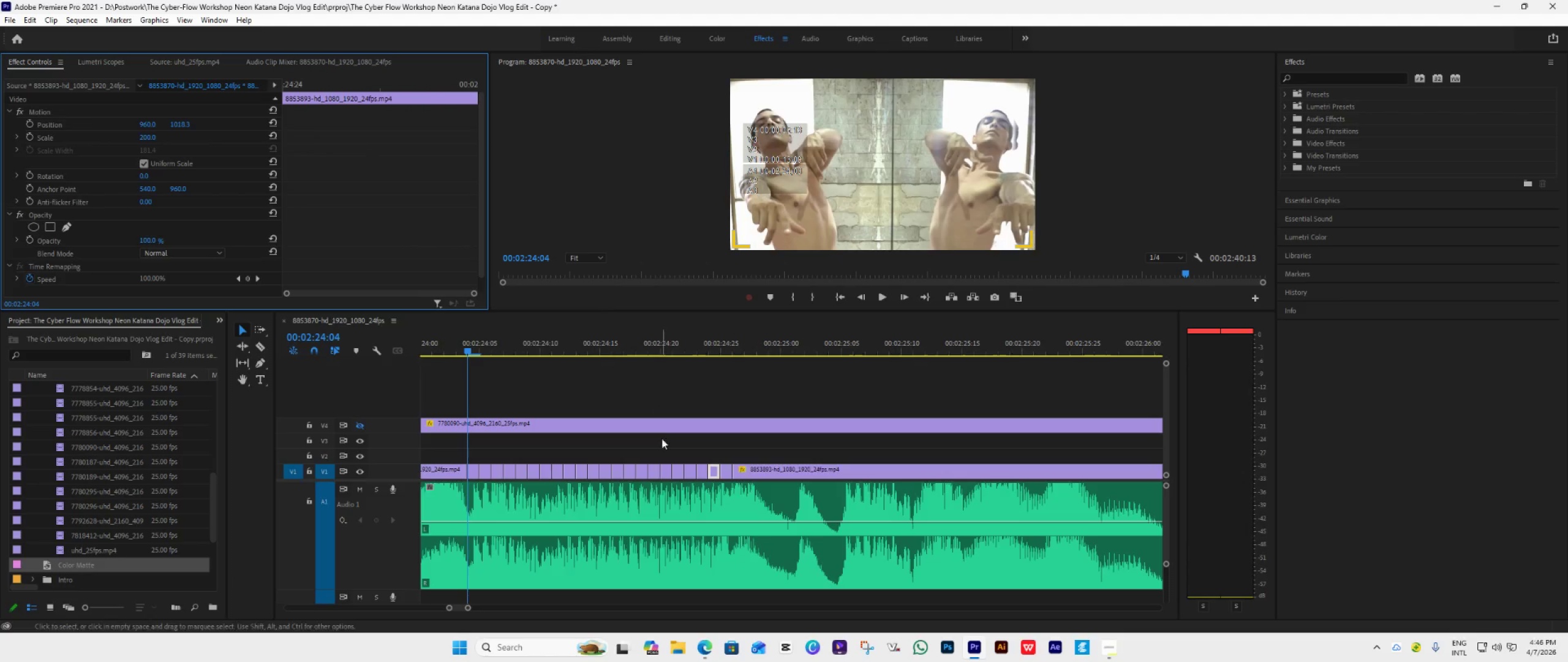 
hold_key(key=AltLeft, duration=1.06)
scroll: coordinate [805, 506], scroll_direction: down, amount: 11.0
 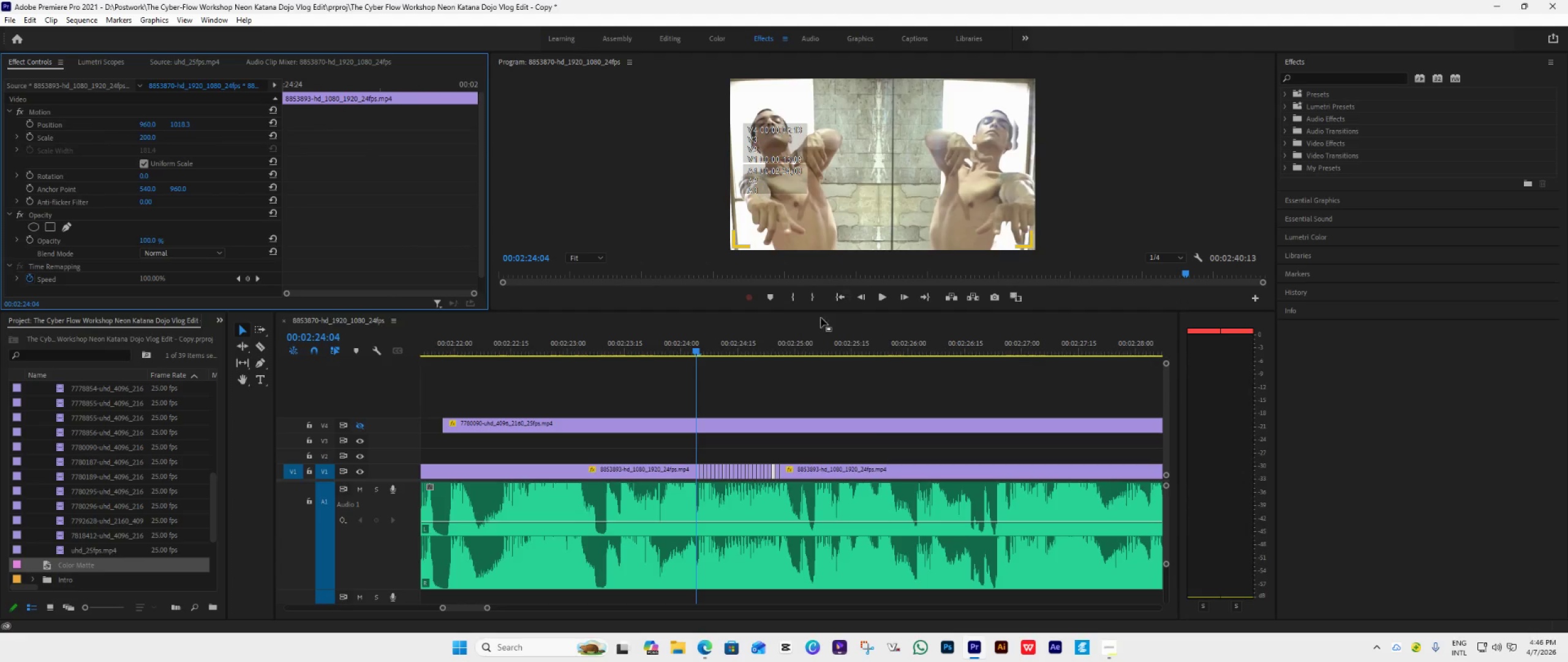 
left_click_drag(start_coordinate=[698, 348], to_coordinate=[551, 376])
 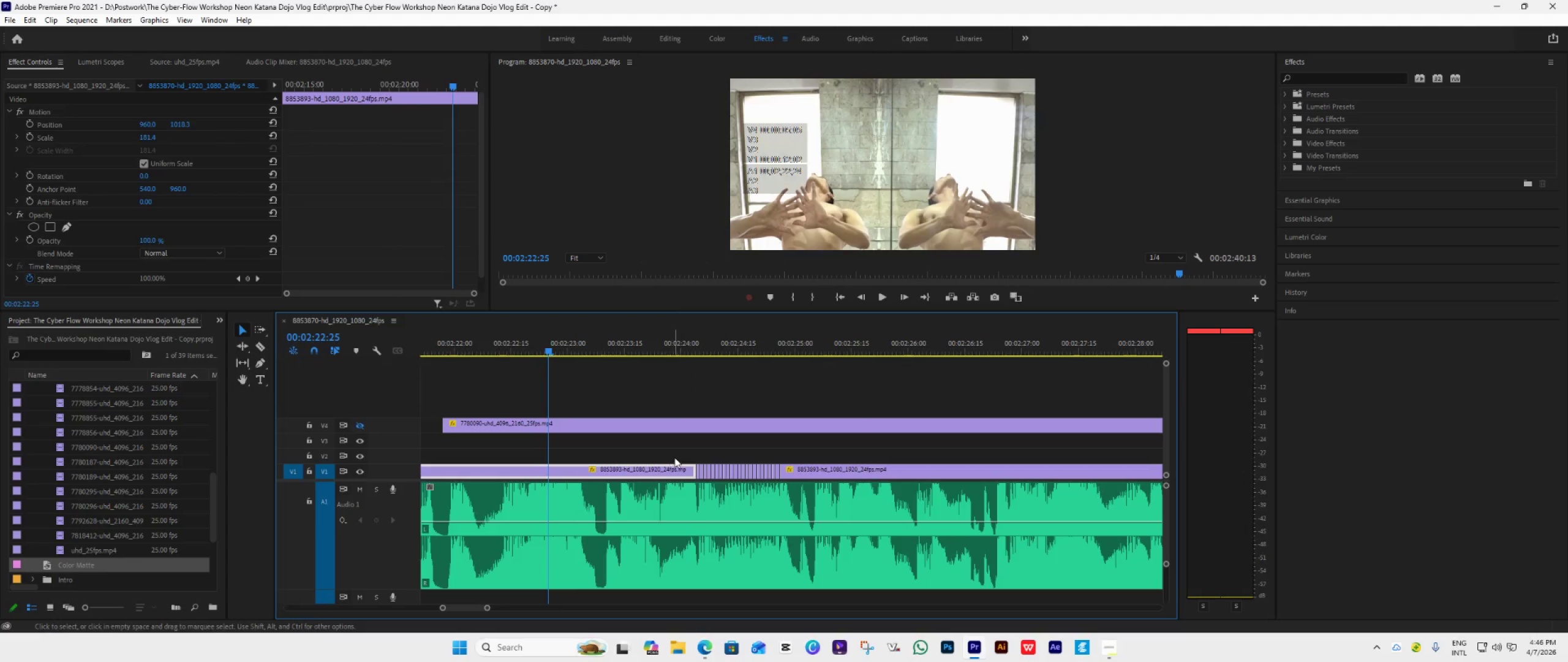 
hold_key(key=AltLeft, duration=0.47)
scroll: coordinate [677, 460], scroll_direction: down, amount: 7.0
 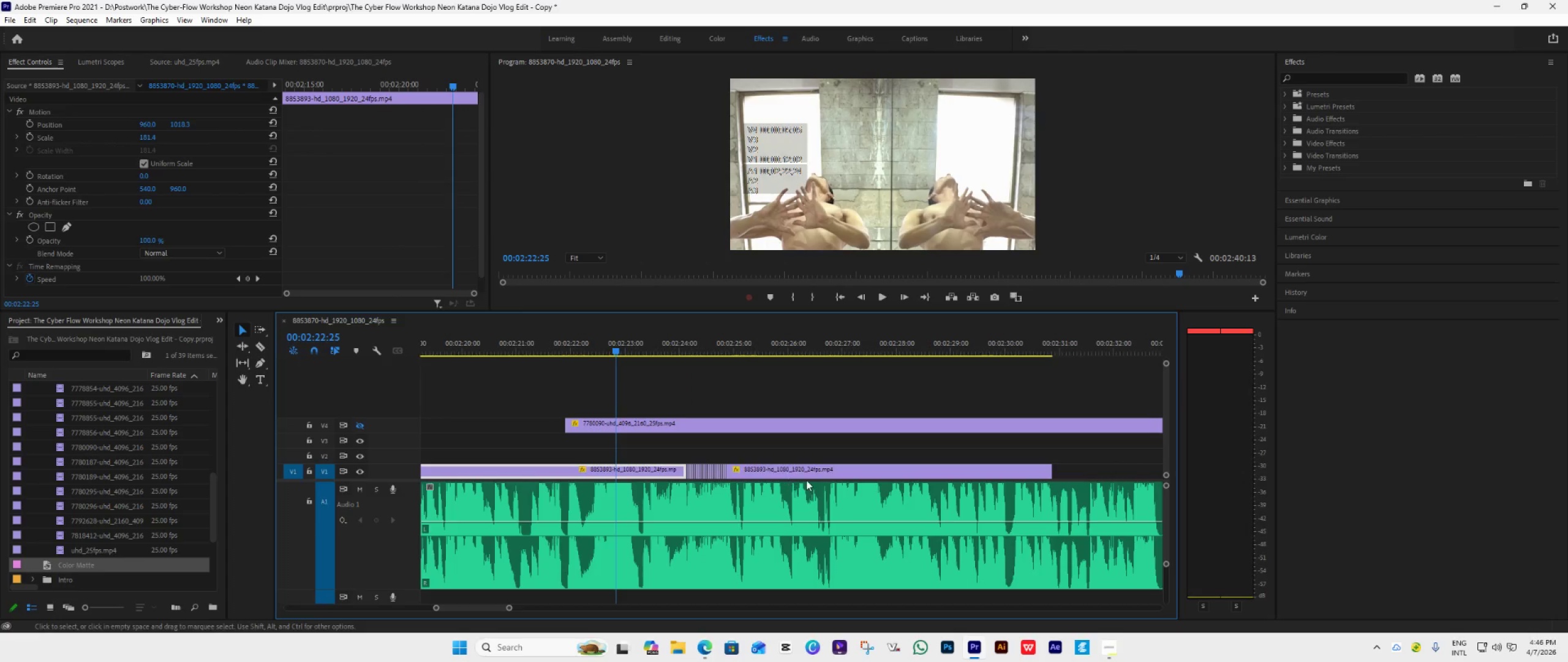 
key(Space)
 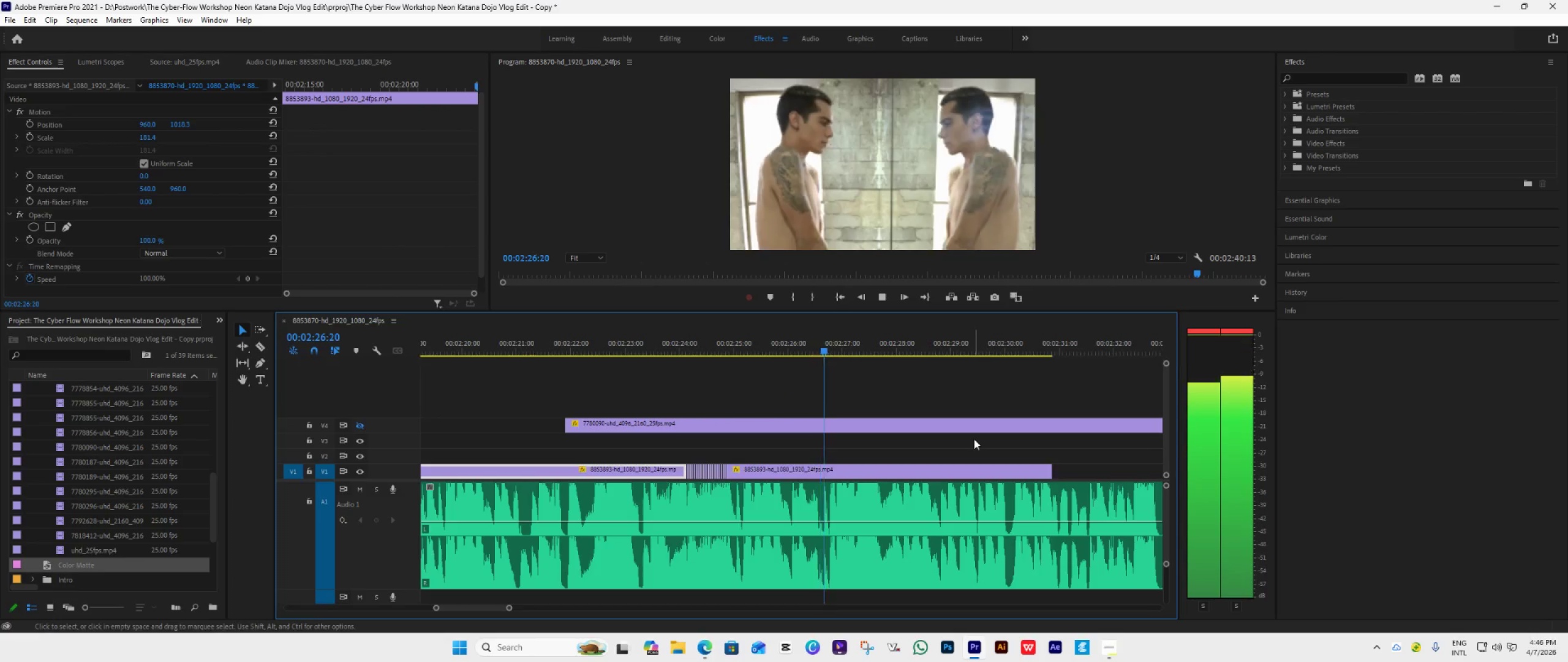 
wait(5.19)
 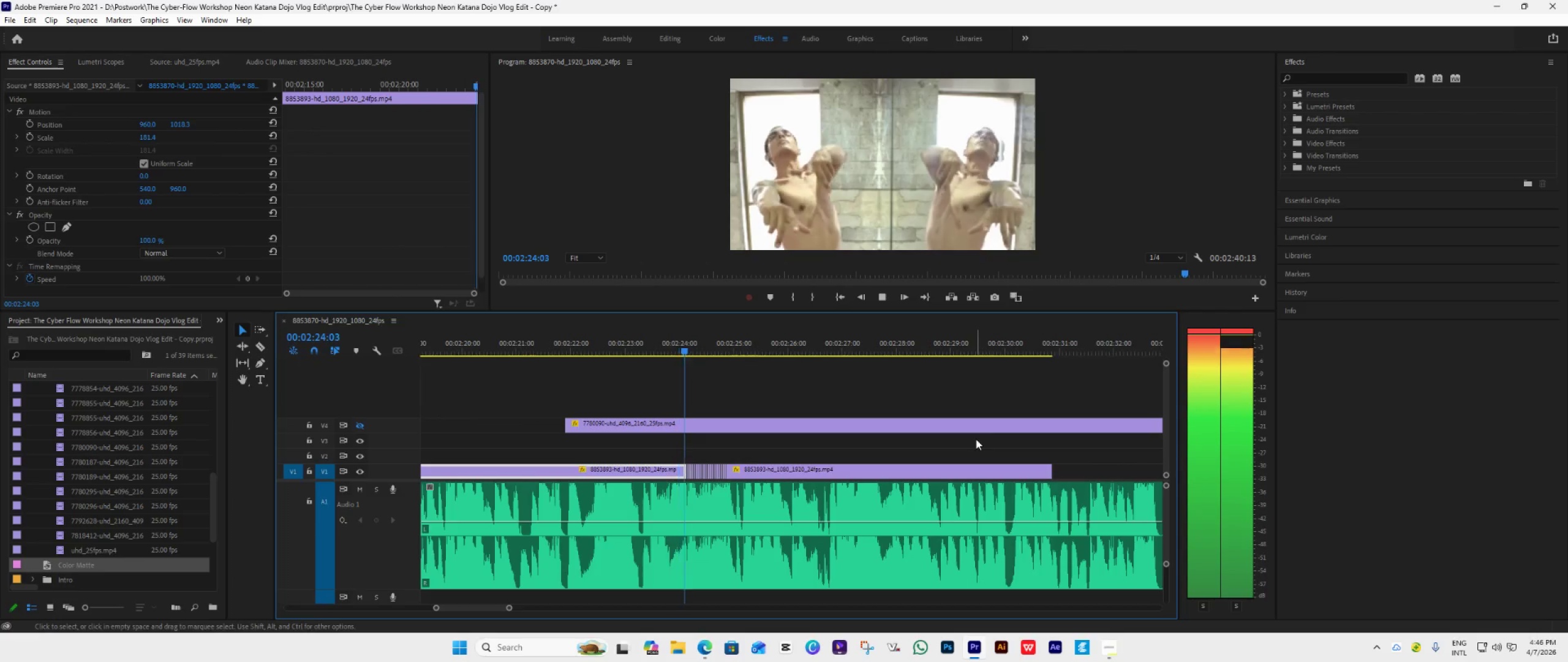 
hold_key(key=AltLeft, duration=0.41)
scroll: coordinate [974, 439], scroll_direction: down, amount: 16.0
 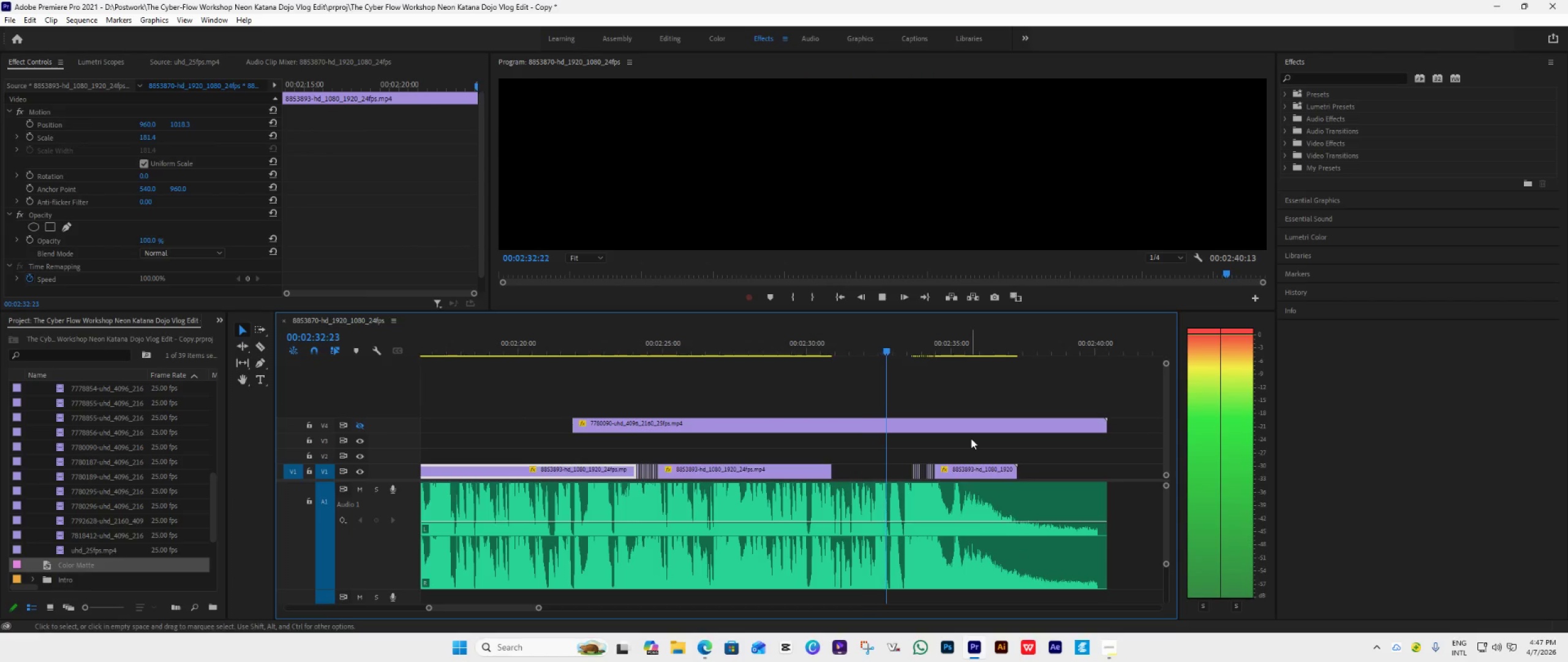 
wait(8.31)
 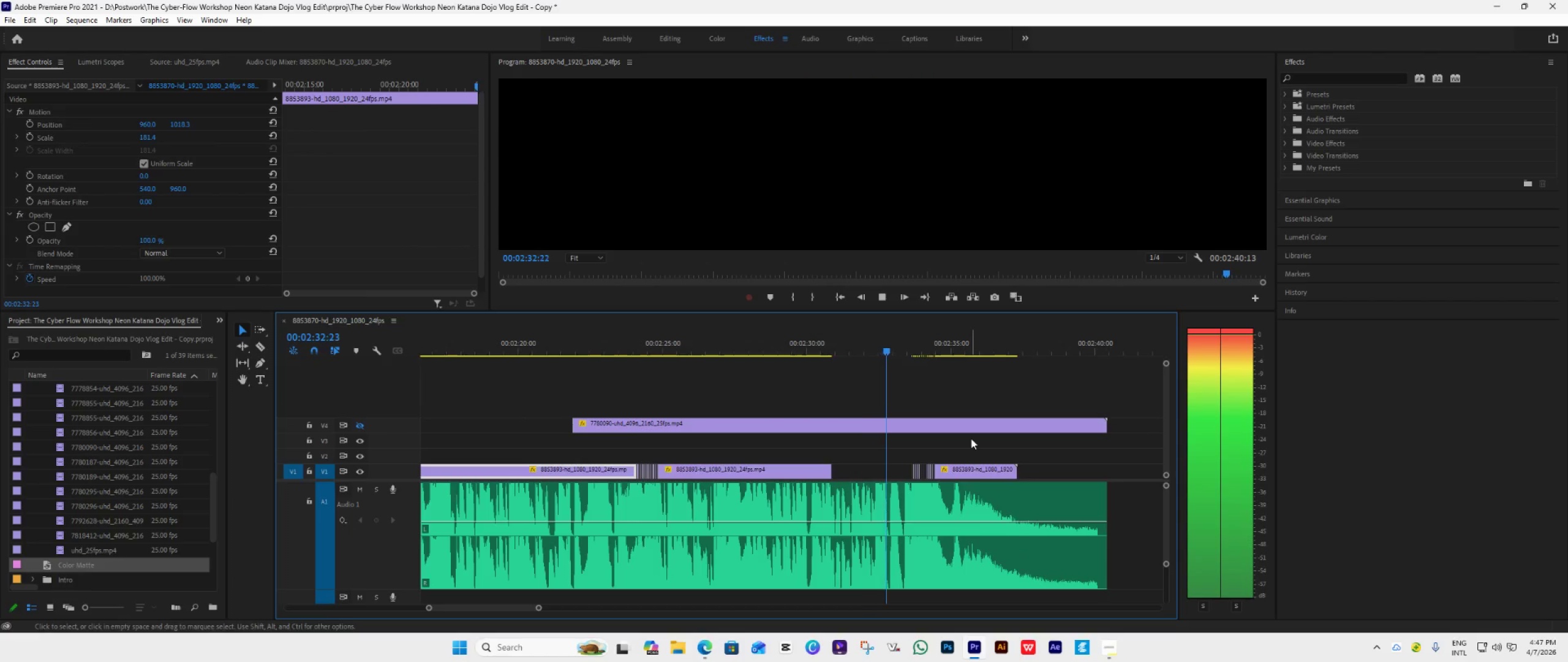 
key(Space)
 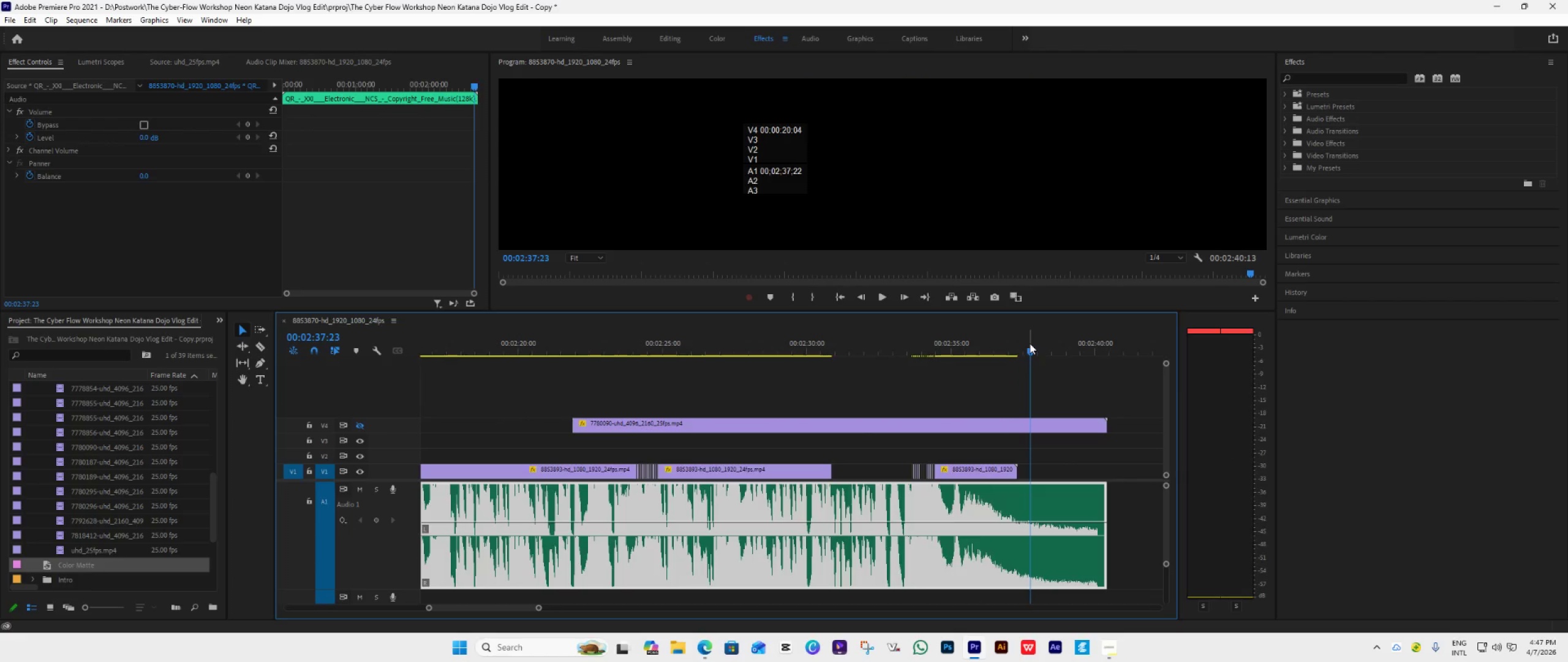 
left_click_drag(start_coordinate=[1030, 344], to_coordinate=[762, 397])
 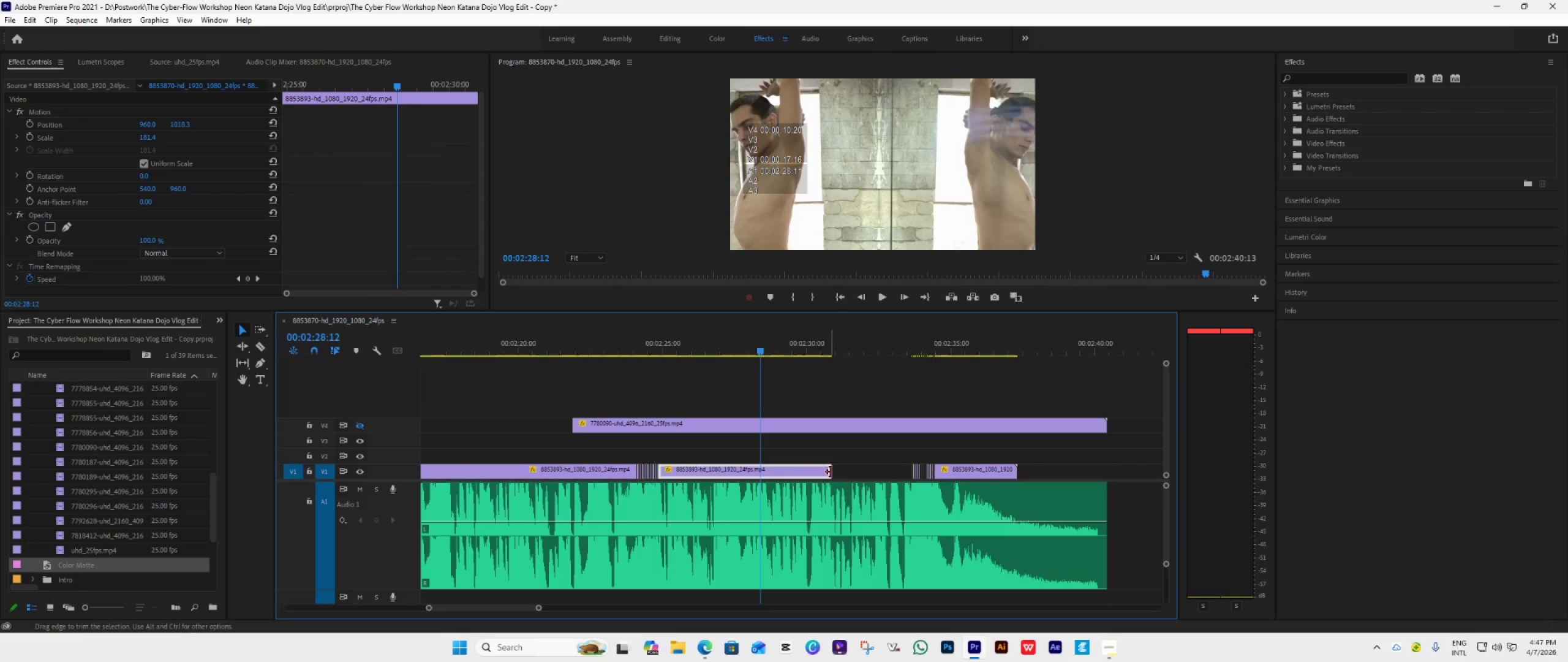 
left_click_drag(start_coordinate=[831, 472], to_coordinate=[908, 487])
 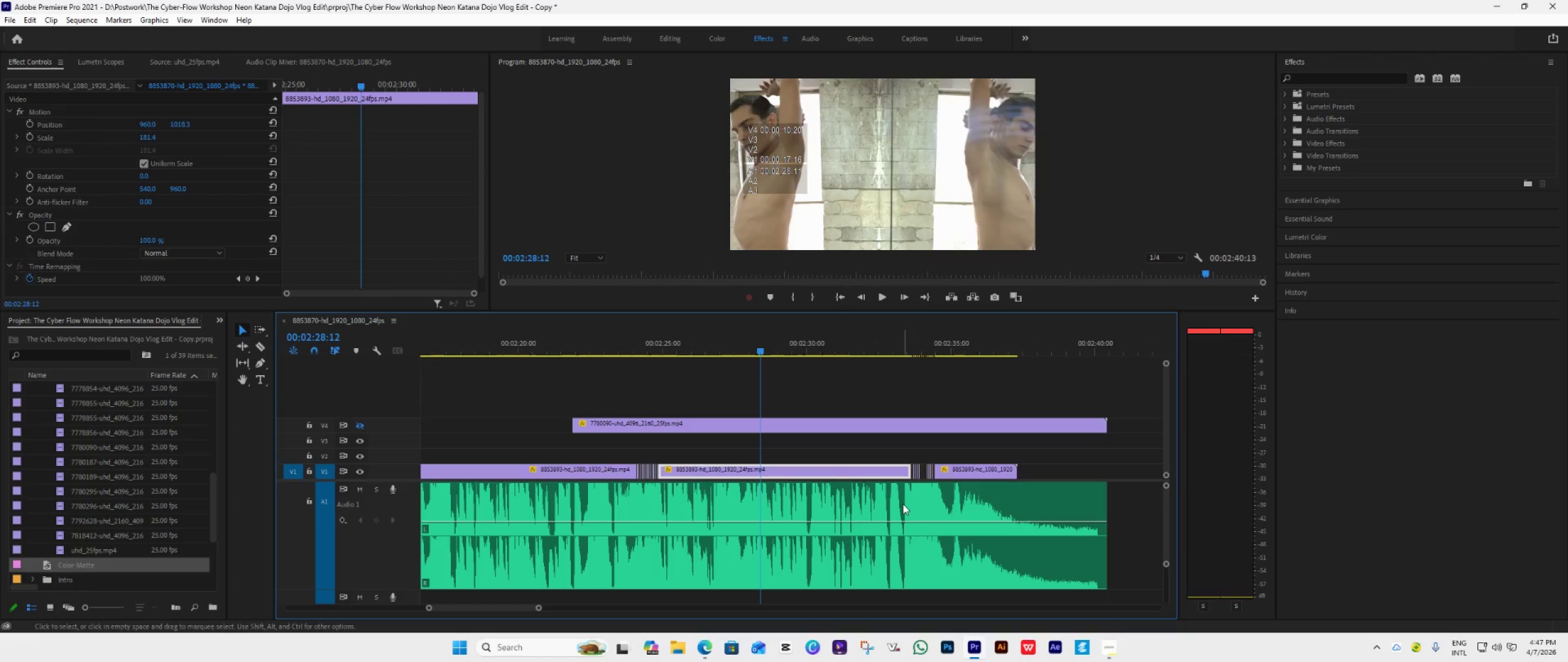 
key(Space)
 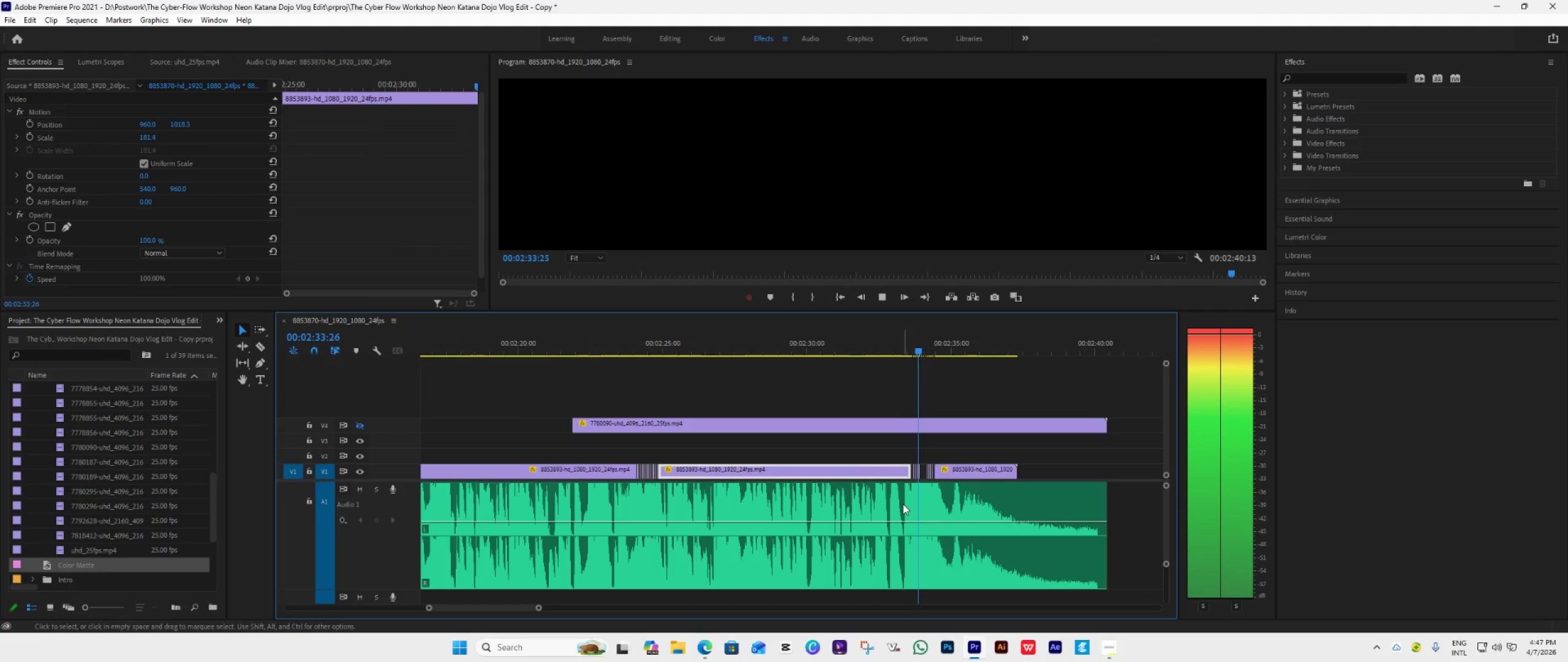 
wait(10.44)
 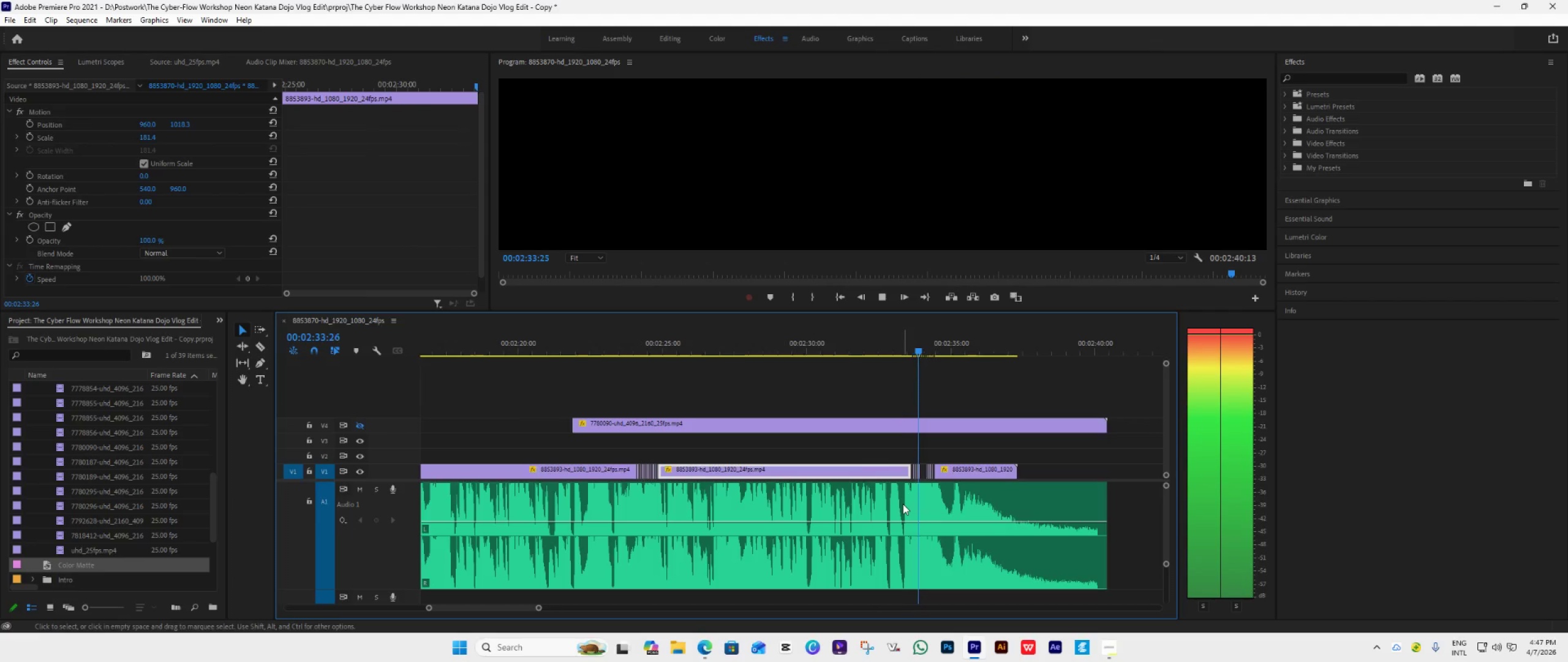 
hold_key(key=AltLeft, duration=1.5)
 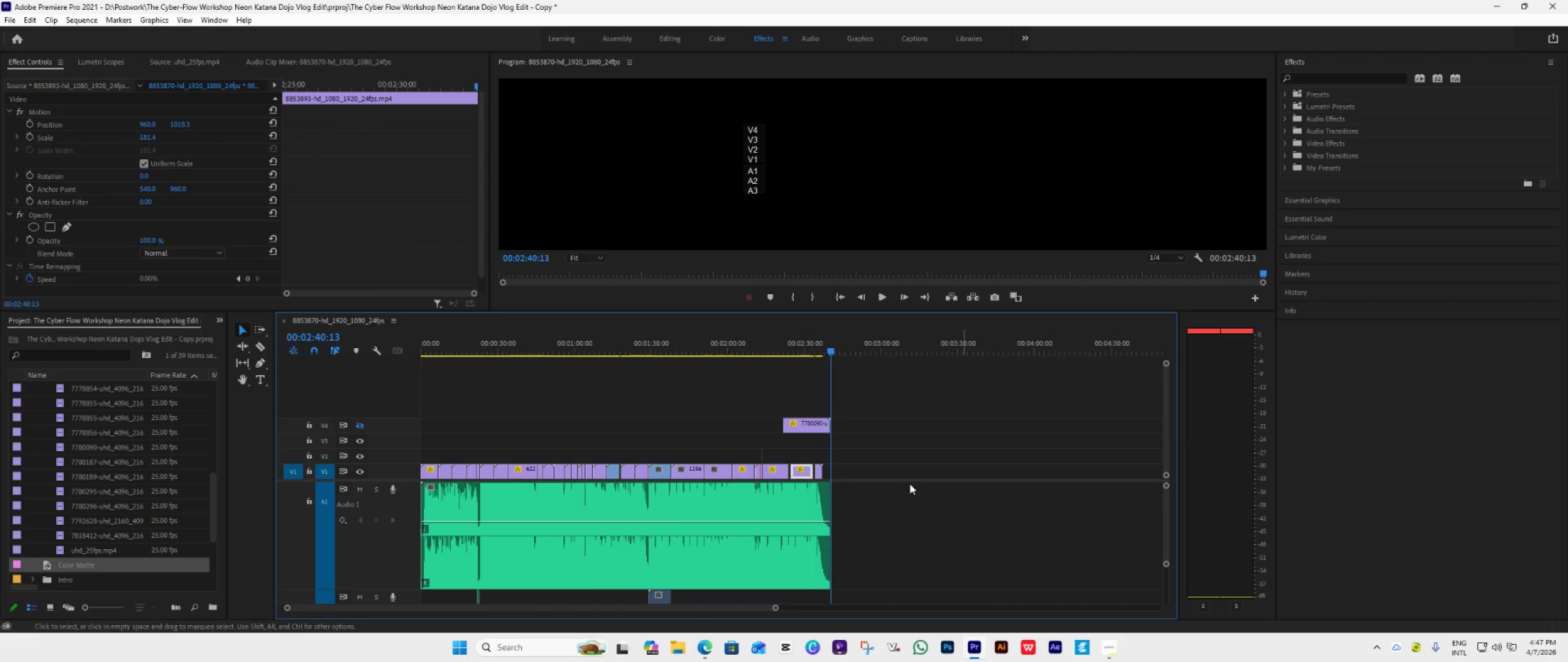 
hold_key(key=AltLeft, duration=0.39)
 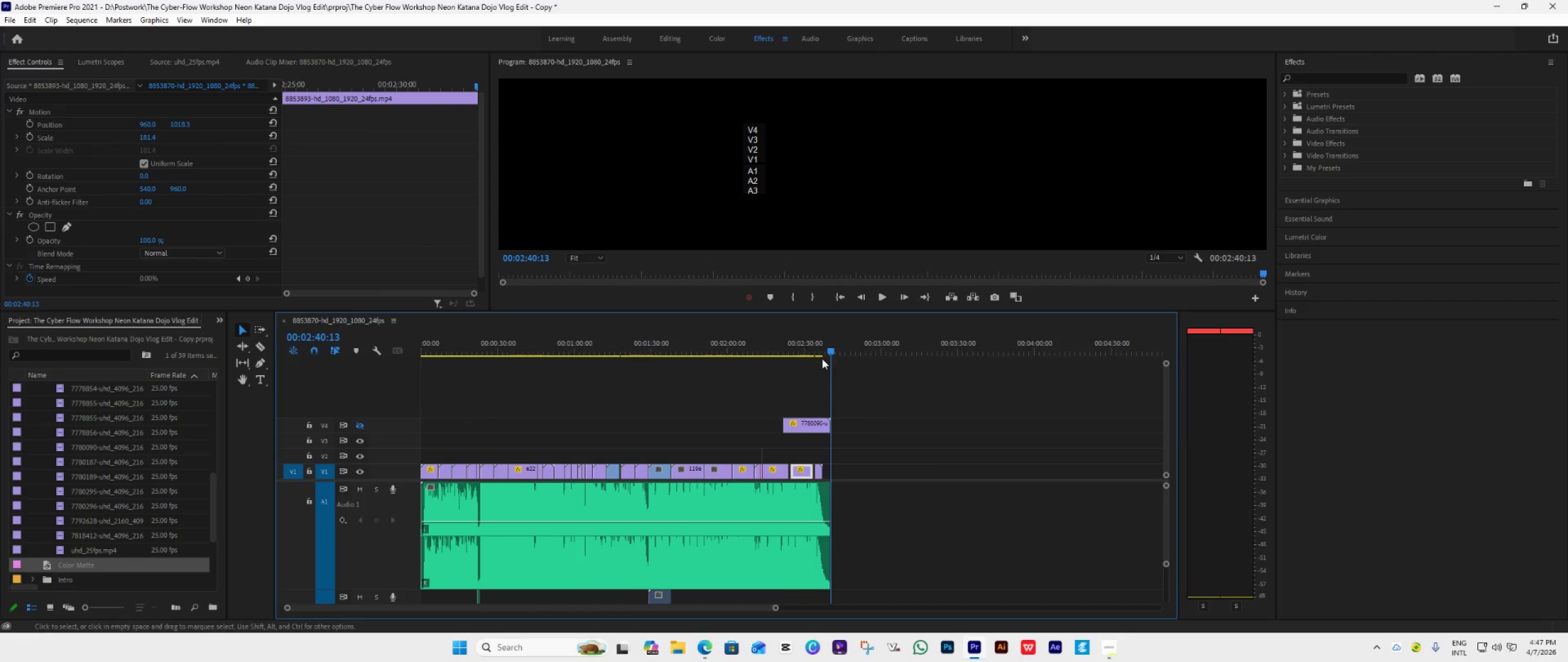 
scroll: coordinate [962, 509], scroll_direction: down, amount: 23.0
 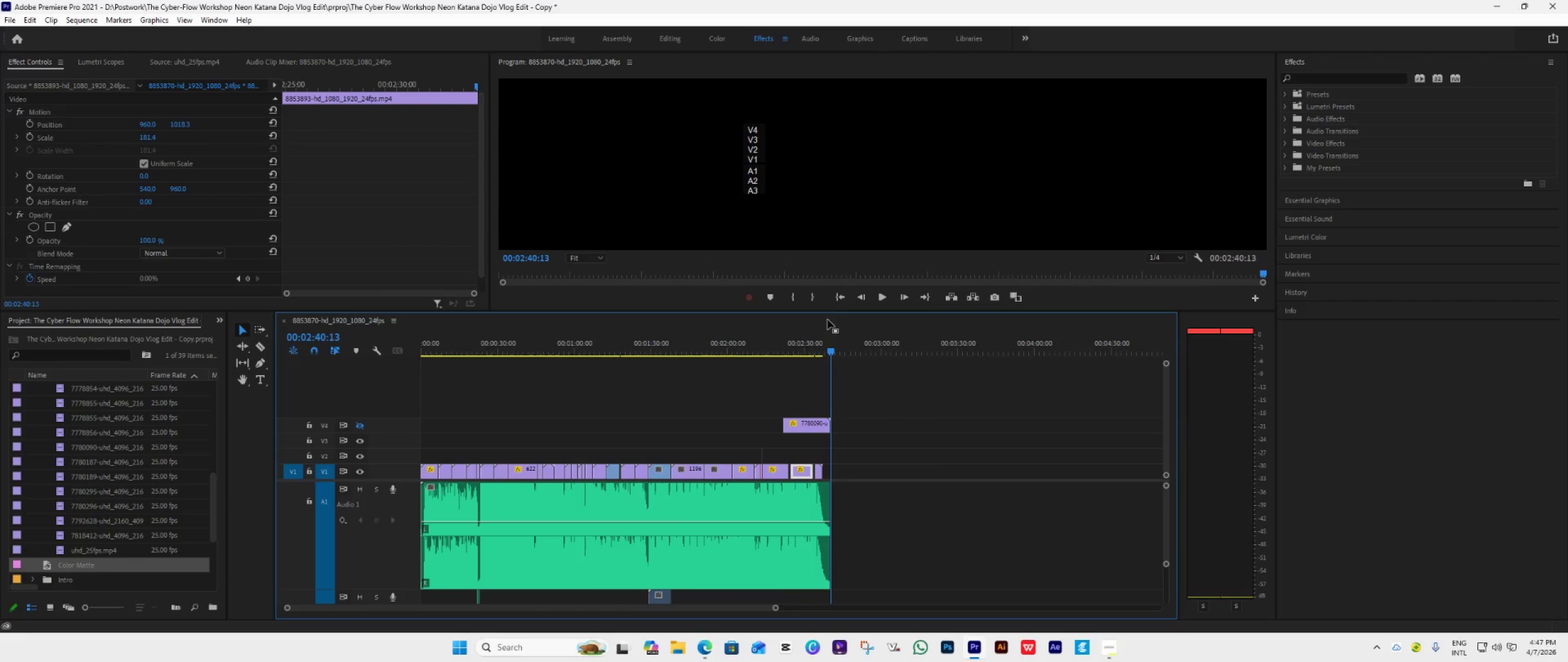 
left_click([836, 297])
 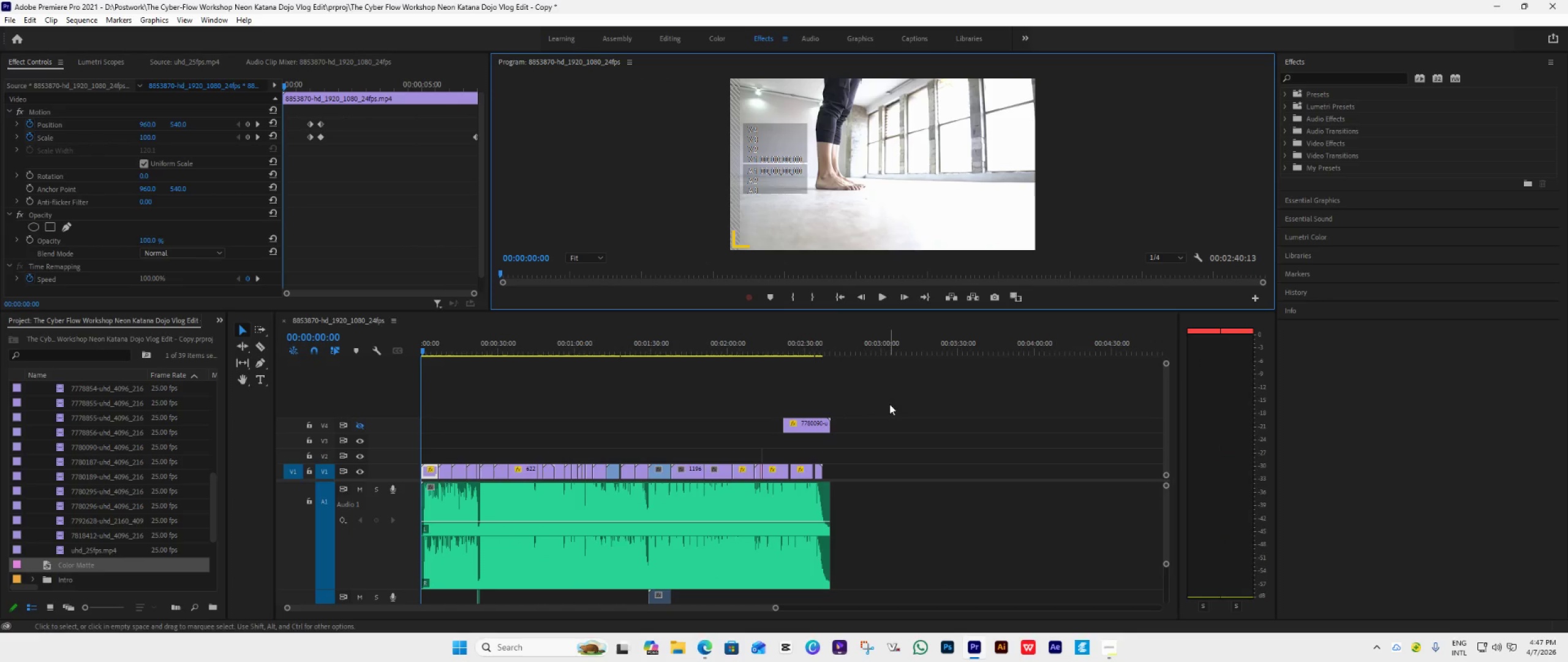 
key(Space)
 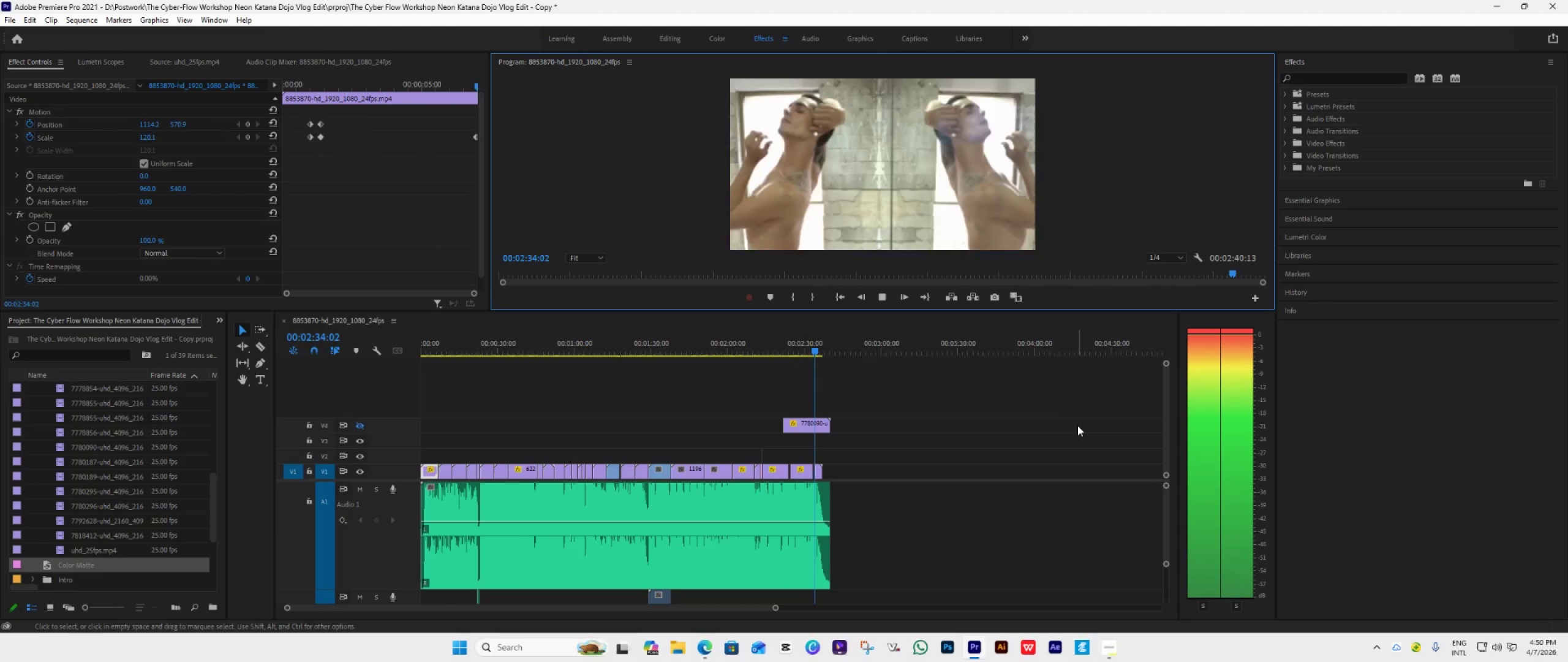 
wait(159.11)
 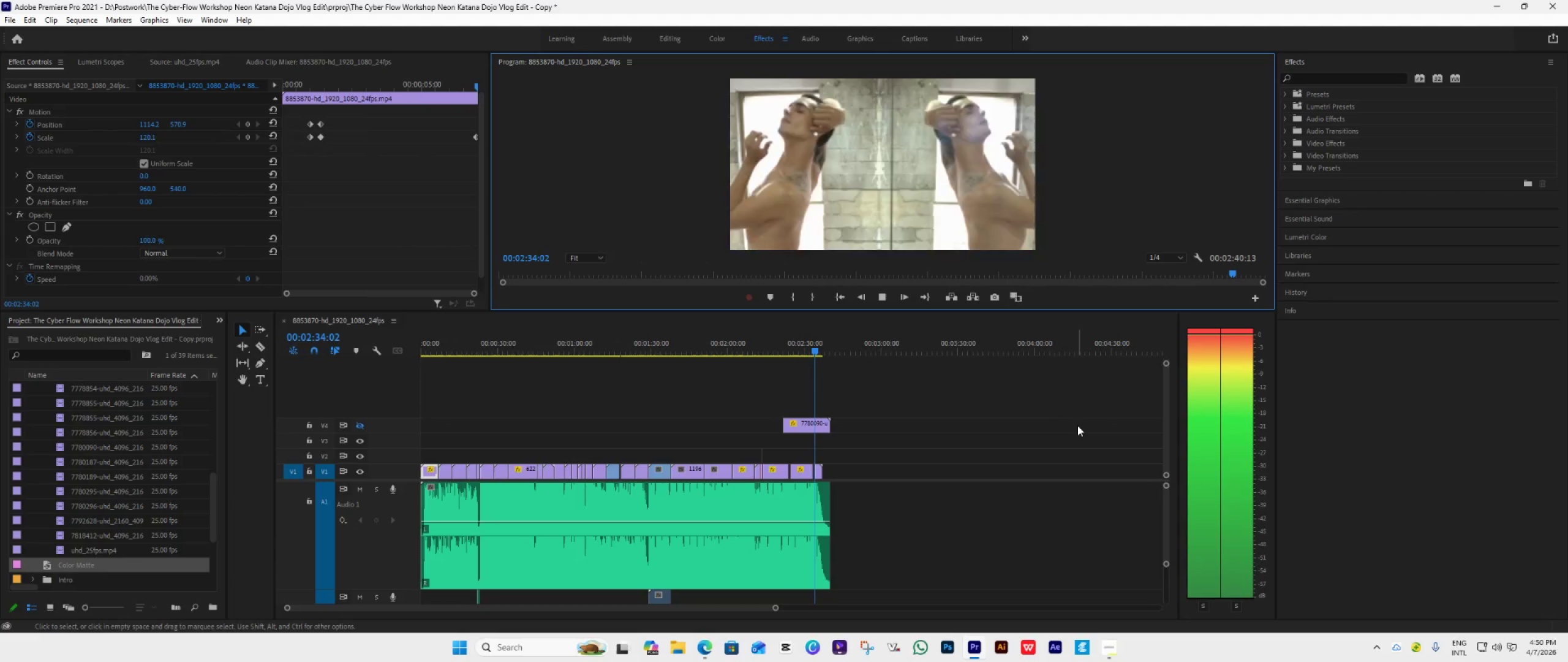 
left_click_drag(start_coordinate=[824, 348], to_coordinate=[799, 363])
 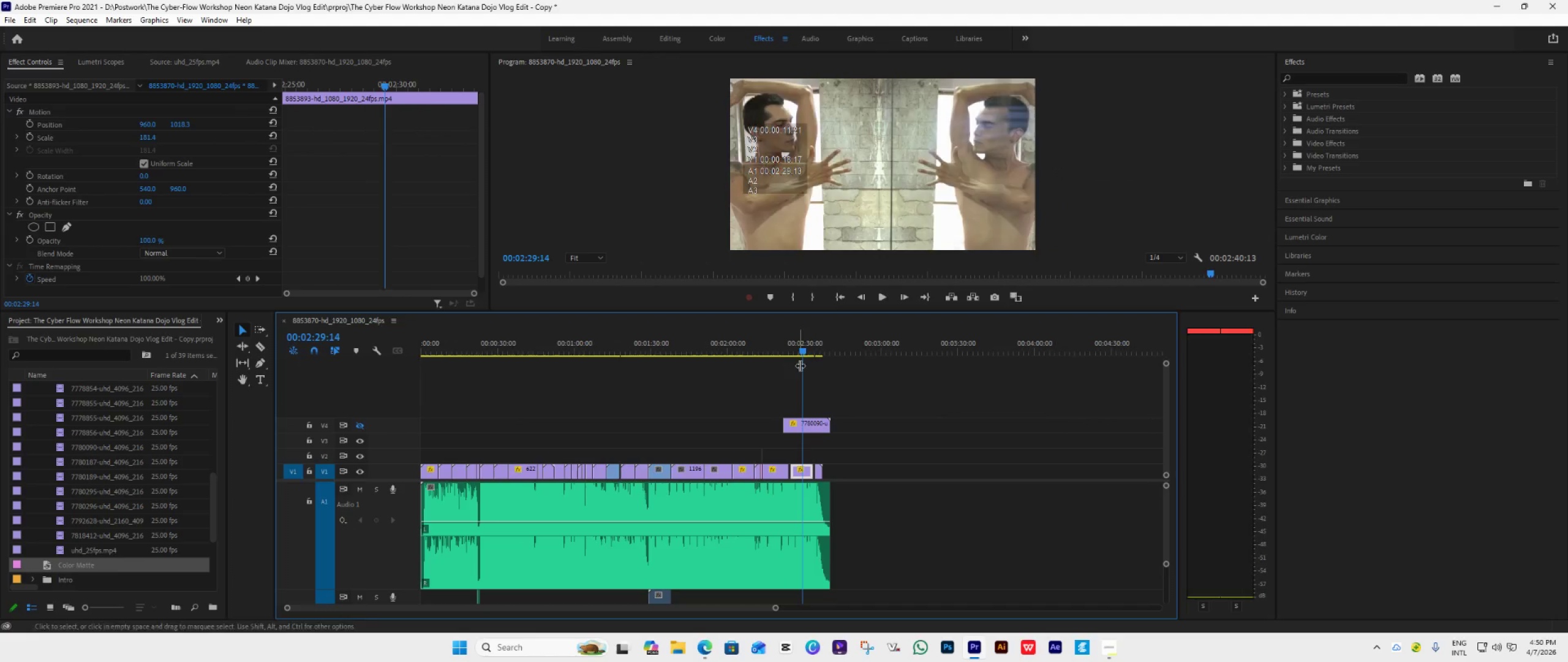 
key(Space)
 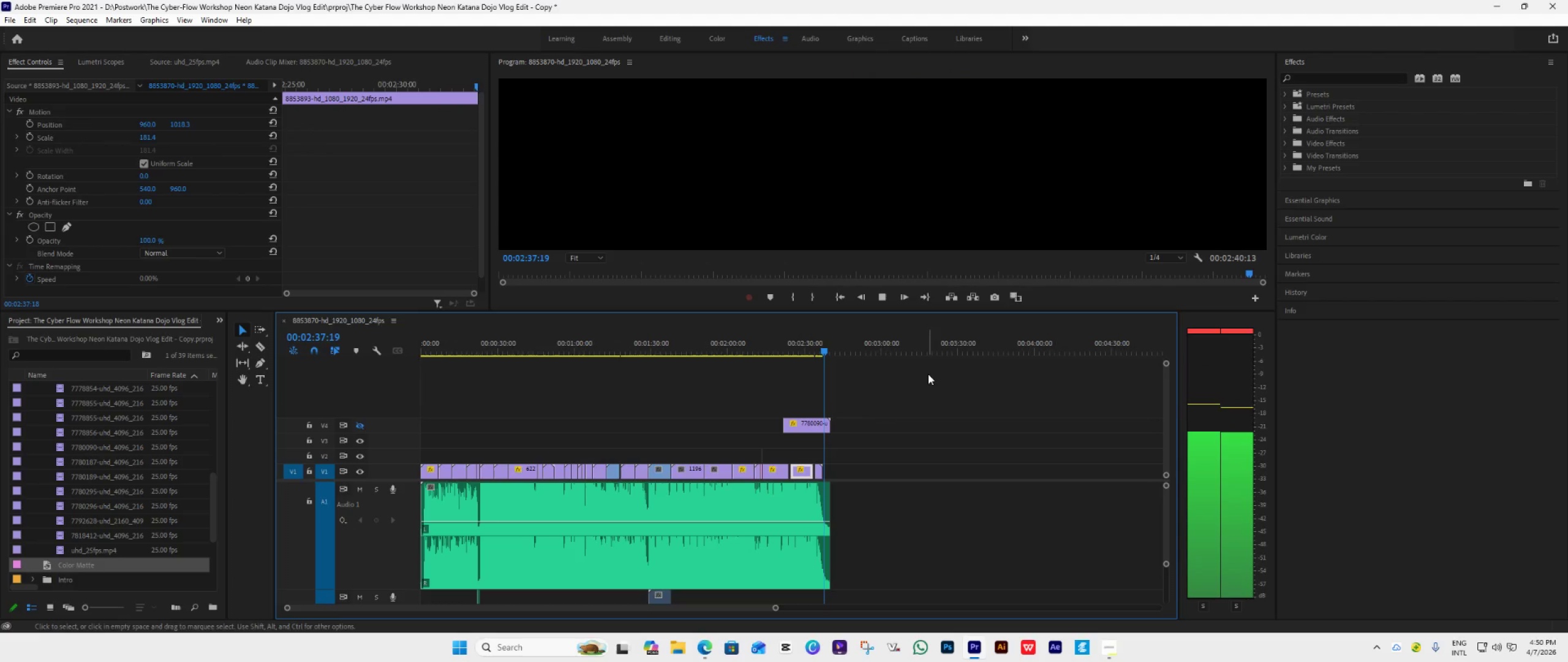 
wait(13.2)
 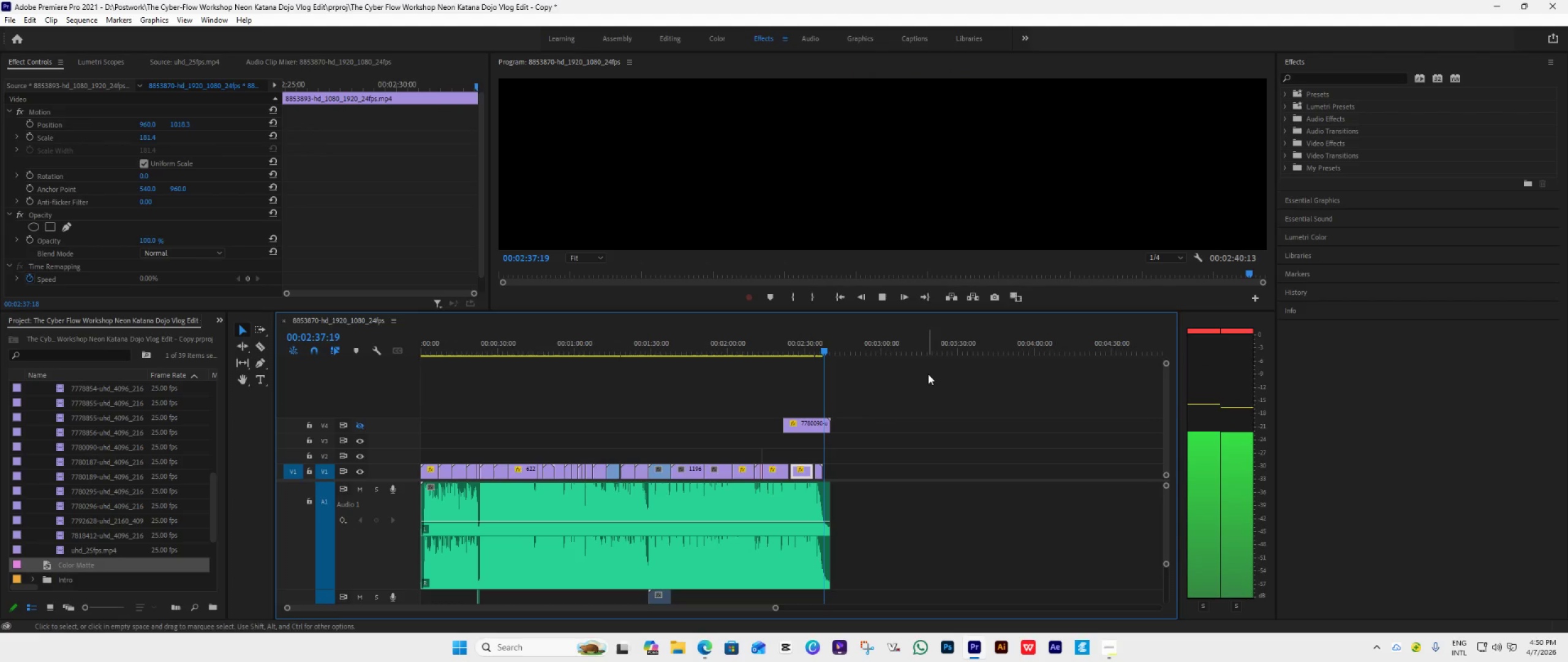 
hold_key(key=AltLeft, duration=0.78)
hold_key(key=AltLeft, duration=3.66)
scroll: coordinate [862, 480], scroll_direction: up, amount: 21.0
 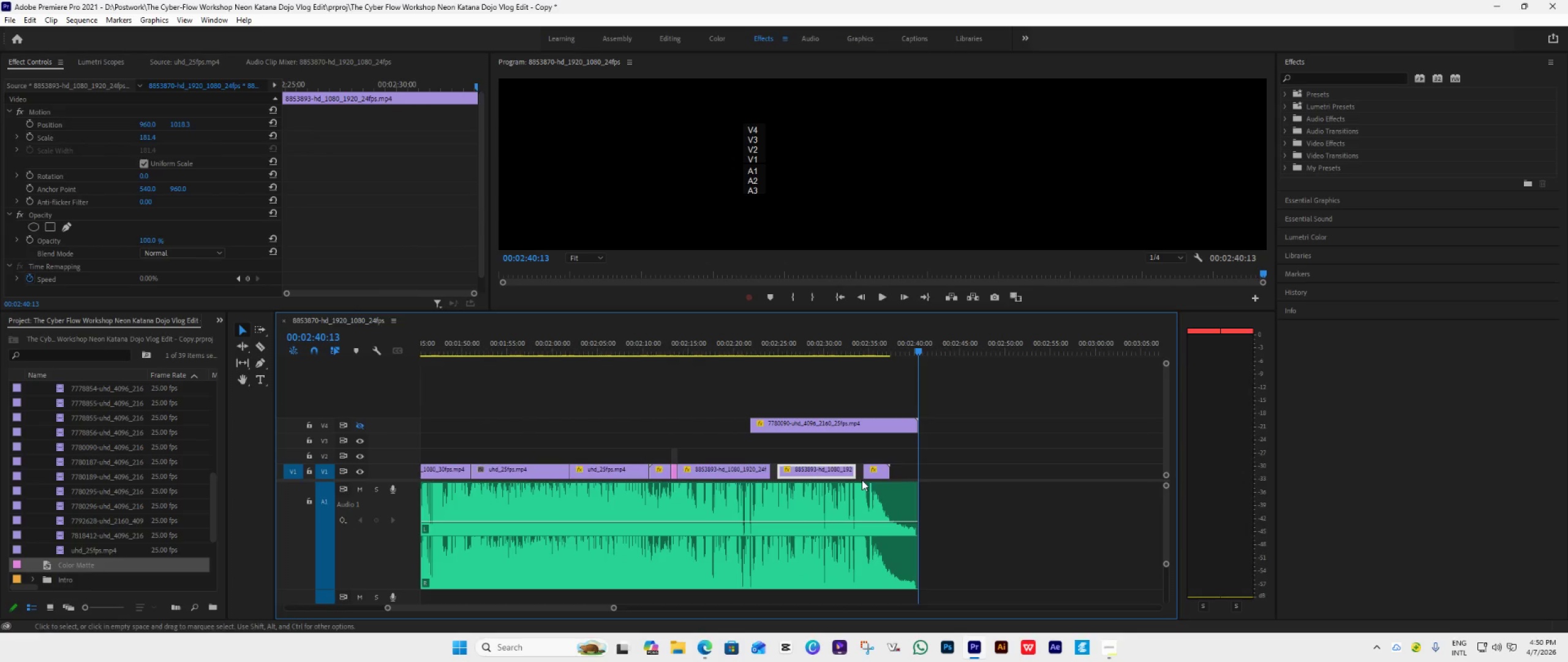 
hold_key(key=AltLeft, duration=1.5)
scroll: coordinate [933, 383], scroll_direction: down, amount: 1.0
 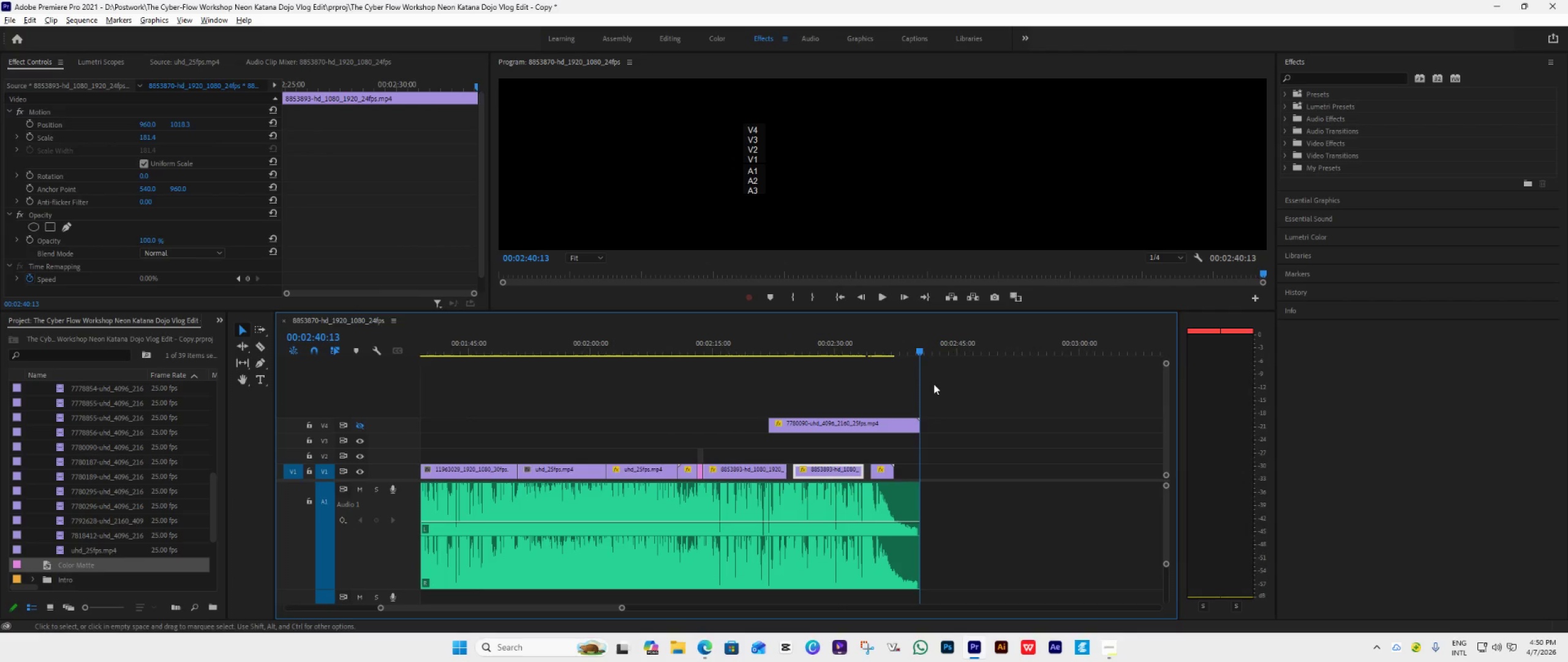 
hold_key(key=AltLeft, duration=1.52)
left_click_drag(start_coordinate=[918, 349], to_coordinate=[785, 403])
 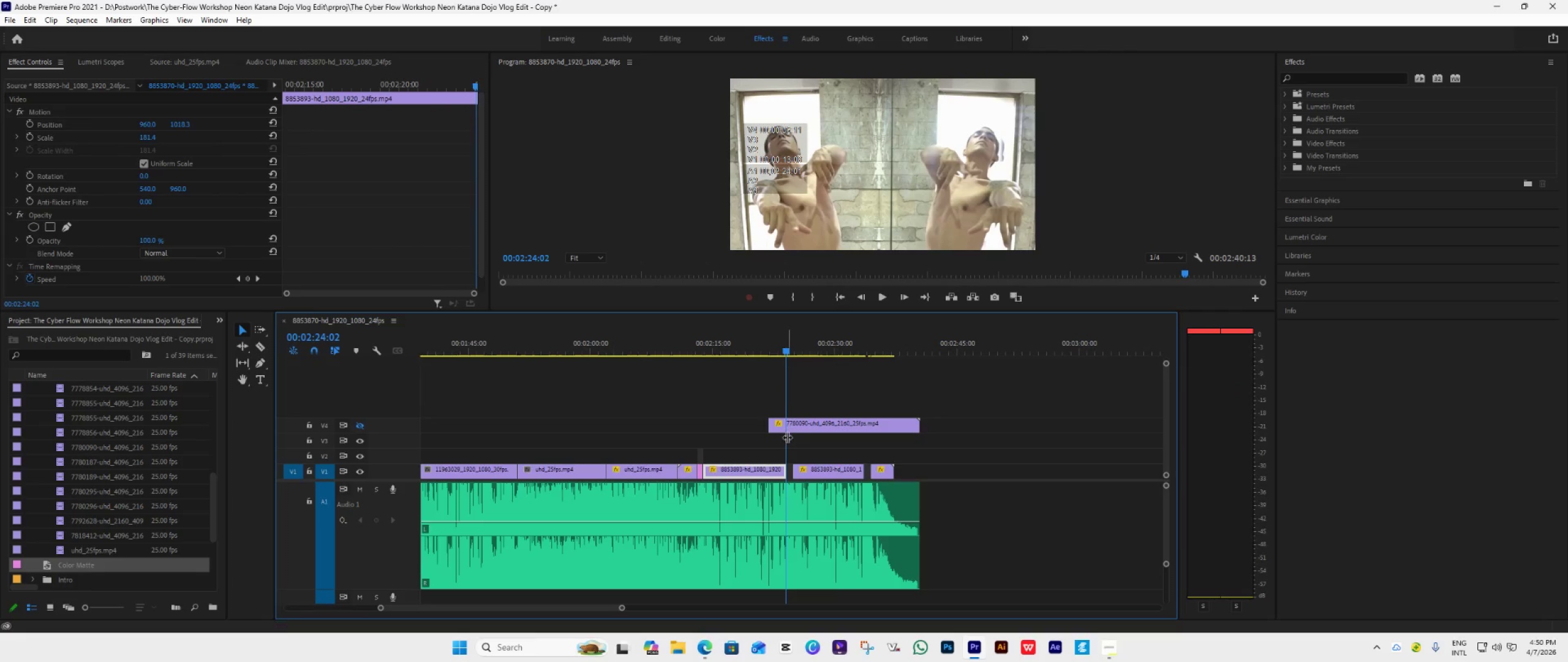 
hold_key(key=AltLeft, duration=1.5)
 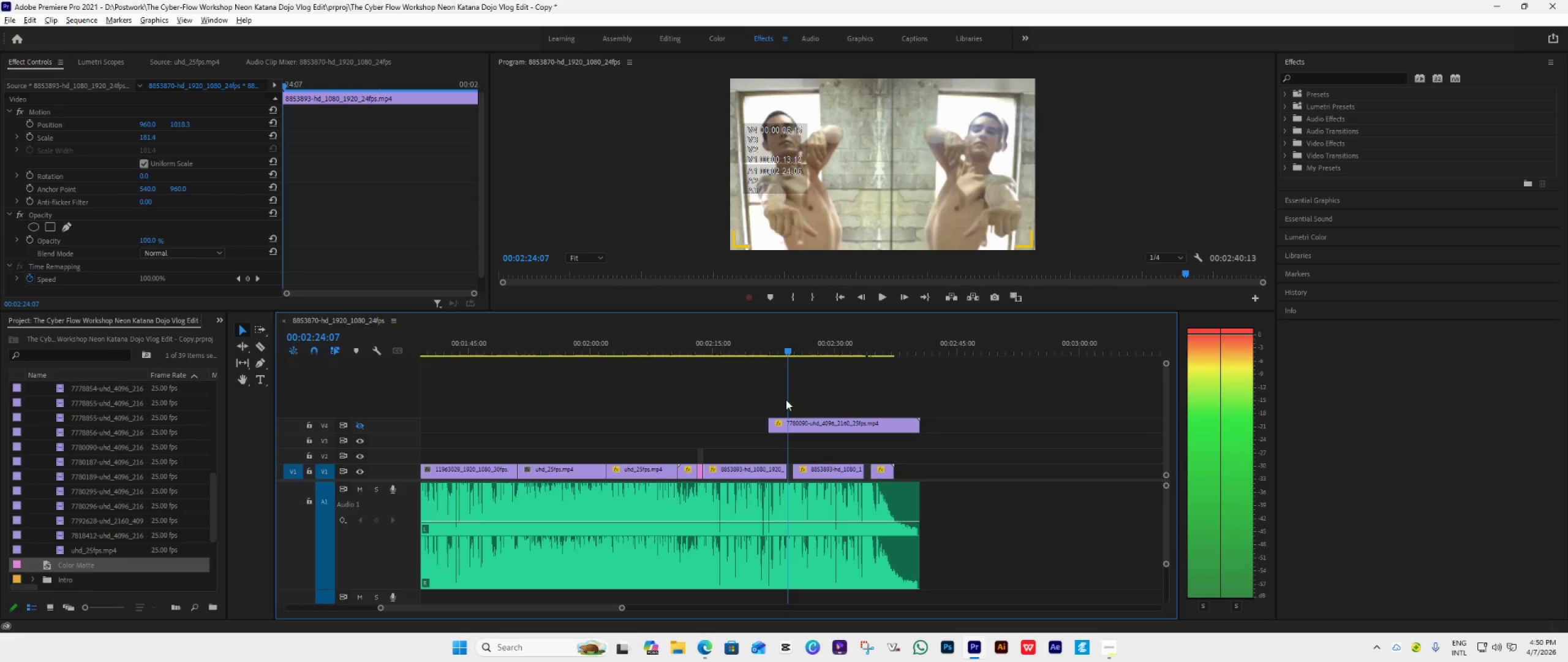 
hold_key(key=AltLeft, duration=1.52)
 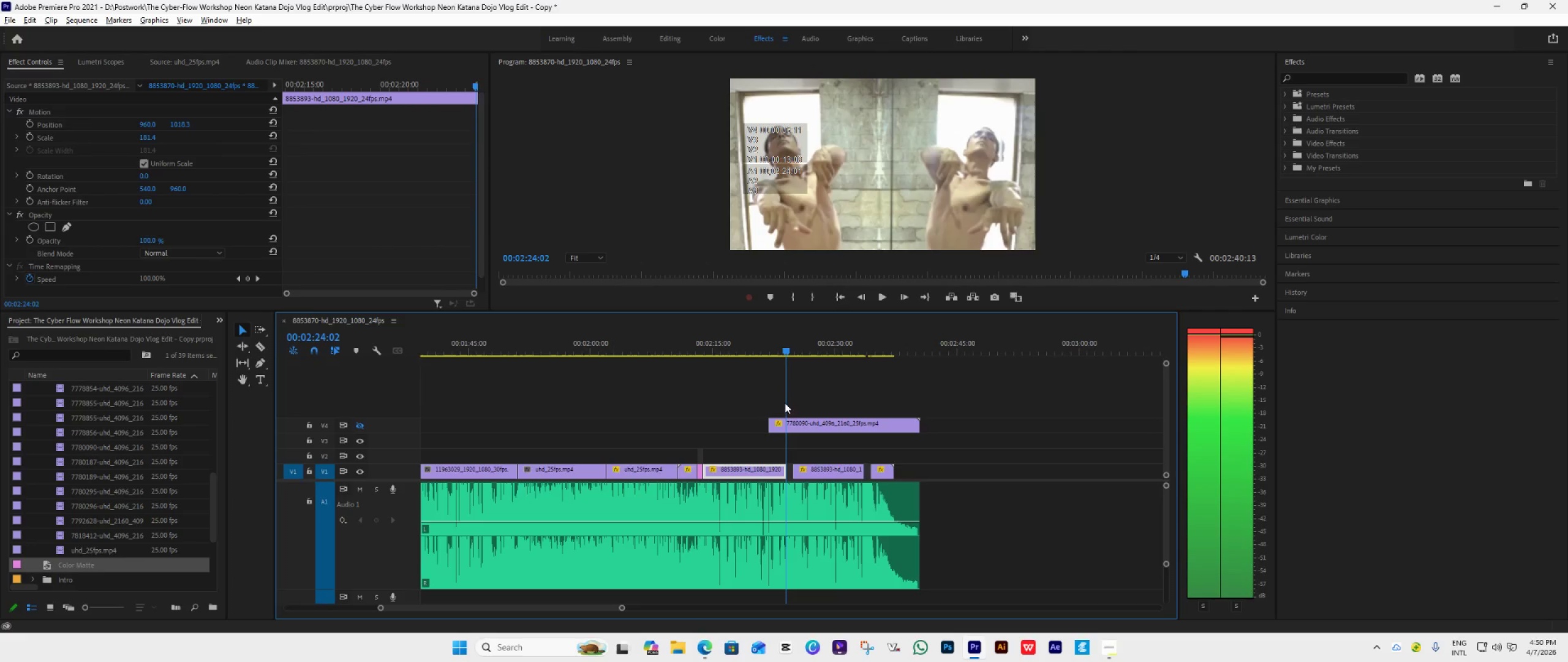 
hold_key(key=AltLeft, duration=1.51)
 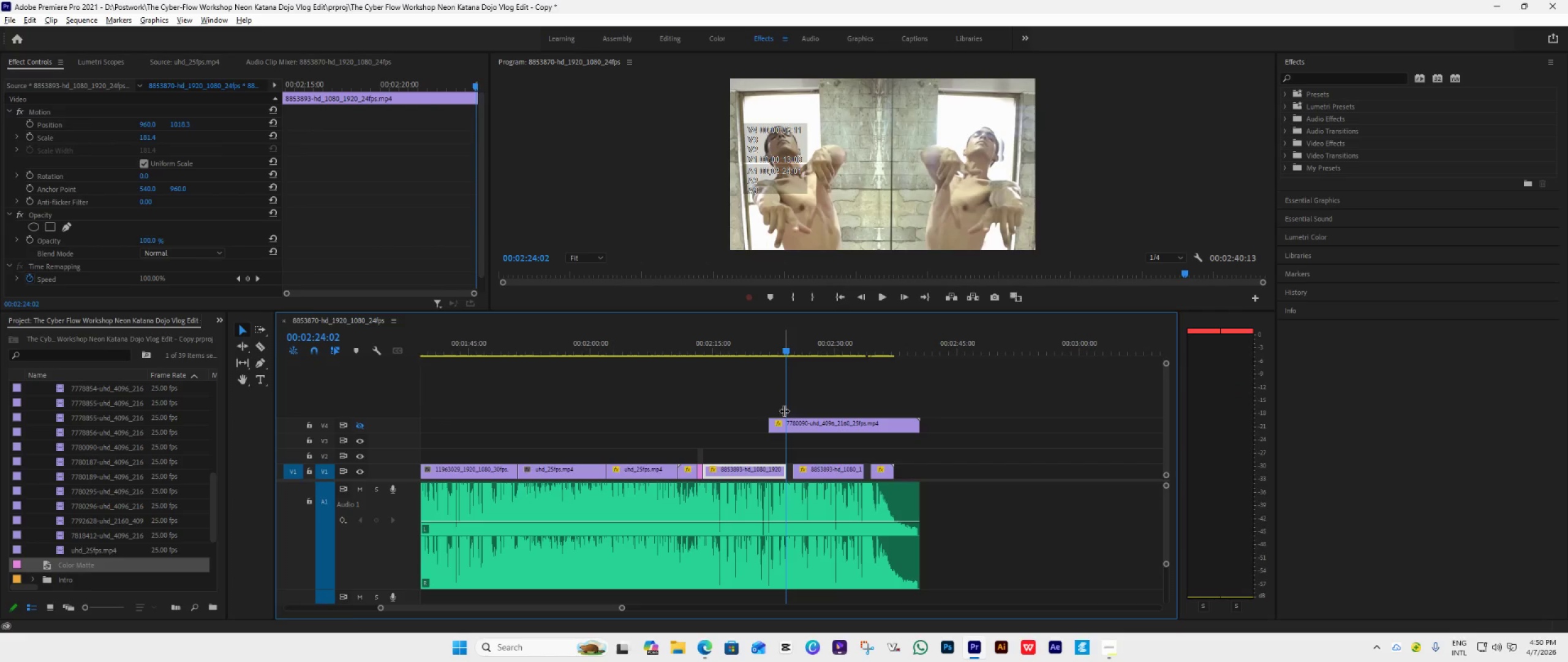 
key(Alt+AltLeft)
 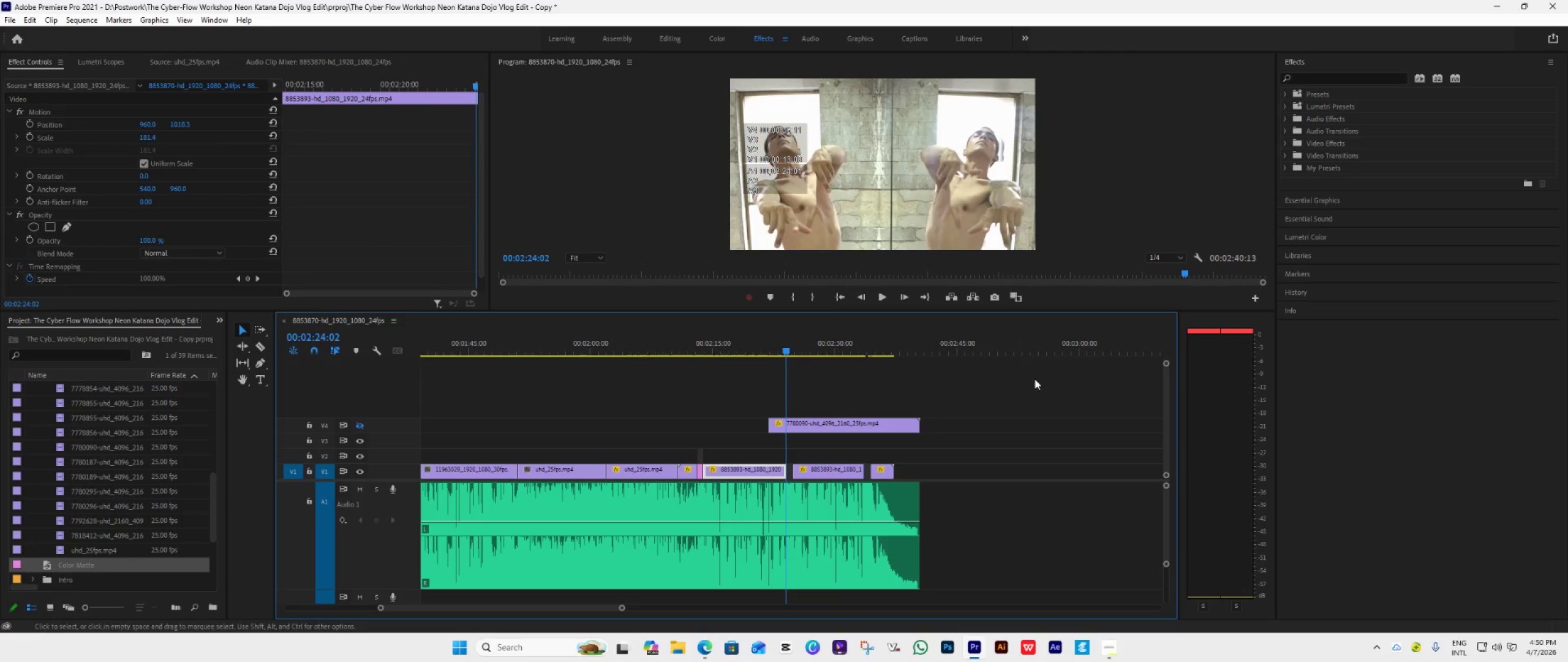 
hold_key(key=AltLeft, duration=1.5)
scroll: coordinate [924, 424], scroll_direction: up, amount: 9.0
 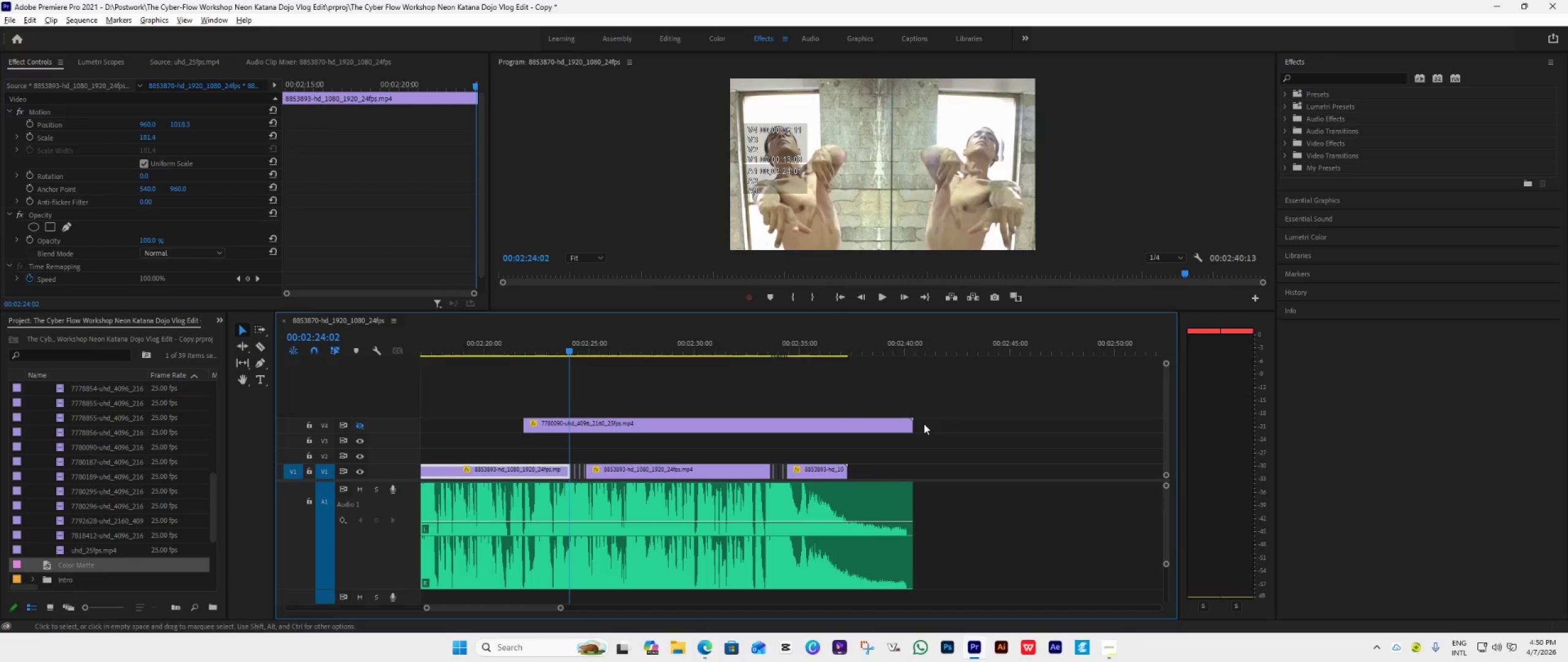 
hold_key(key=AltLeft, duration=1.52)
 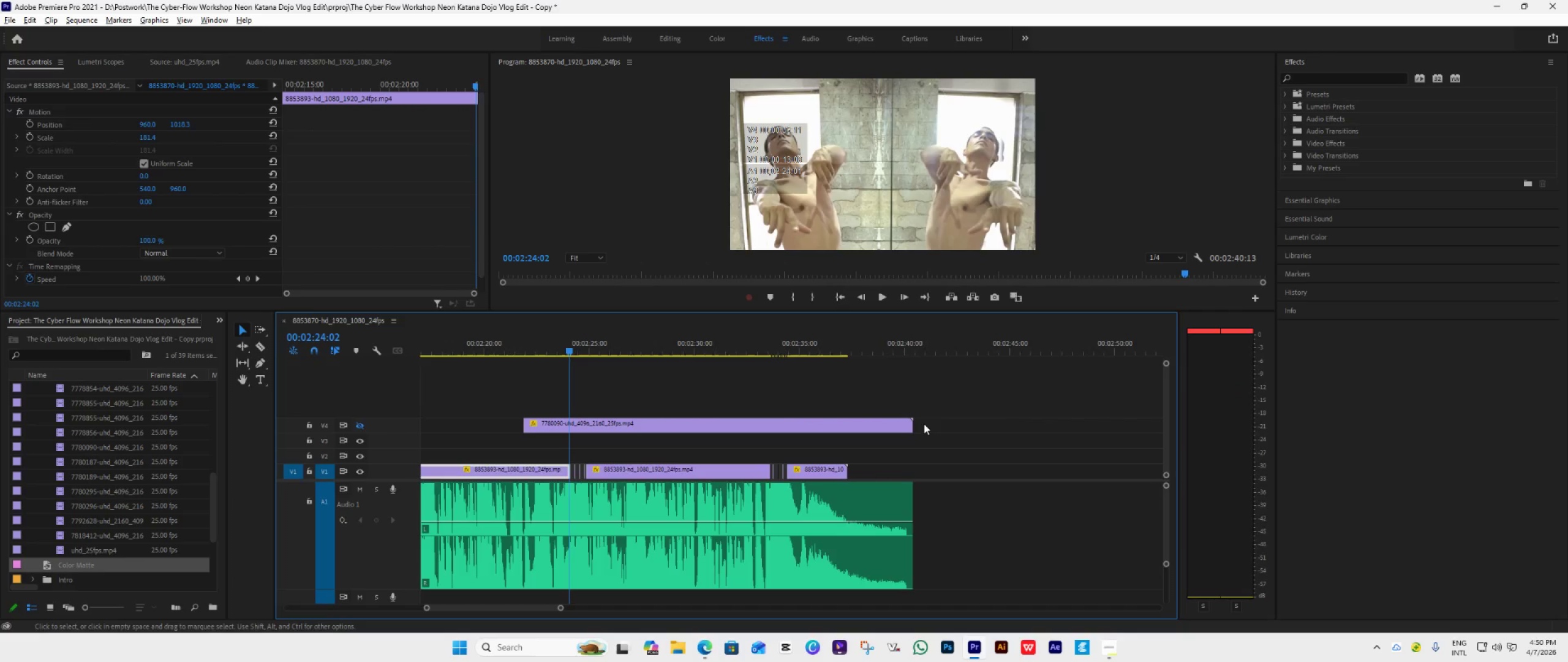 
hold_key(key=AltLeft, duration=1.52)
 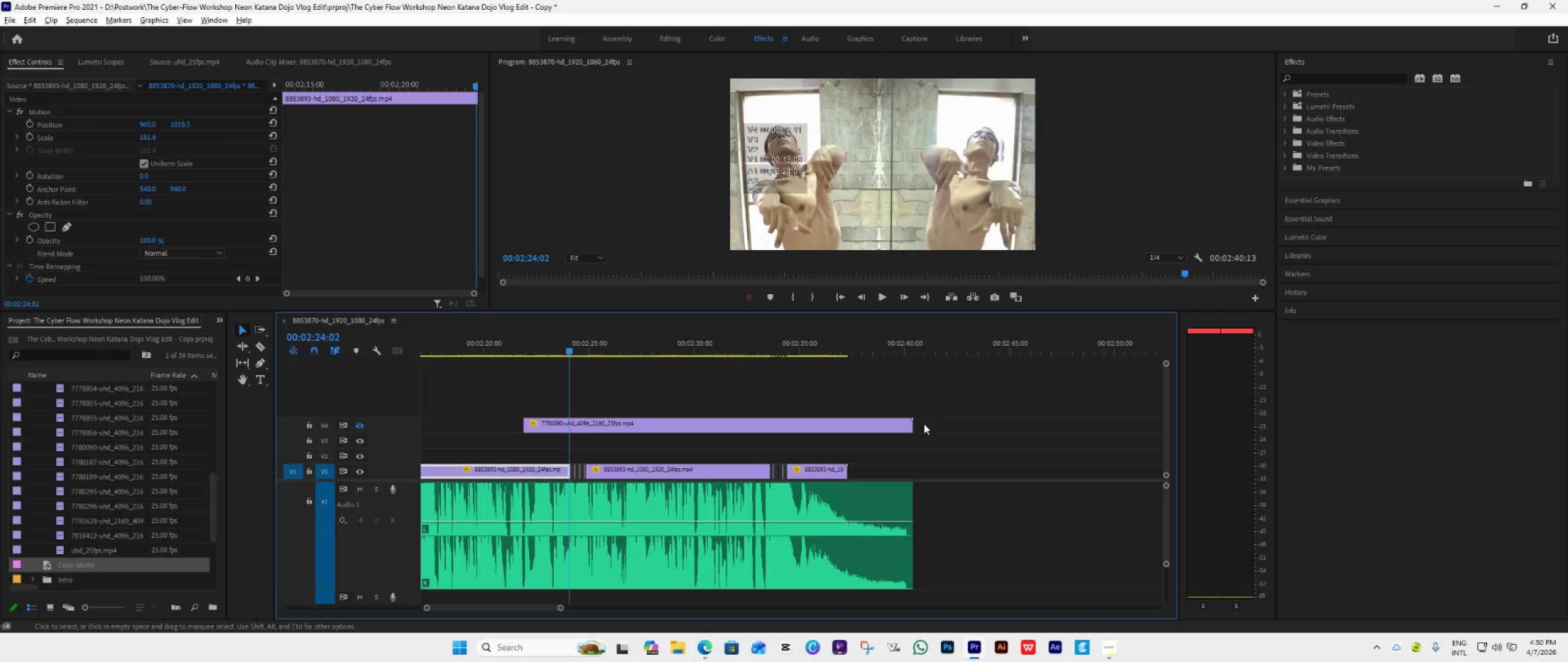 
hold_key(key=AltLeft, duration=1.05)
 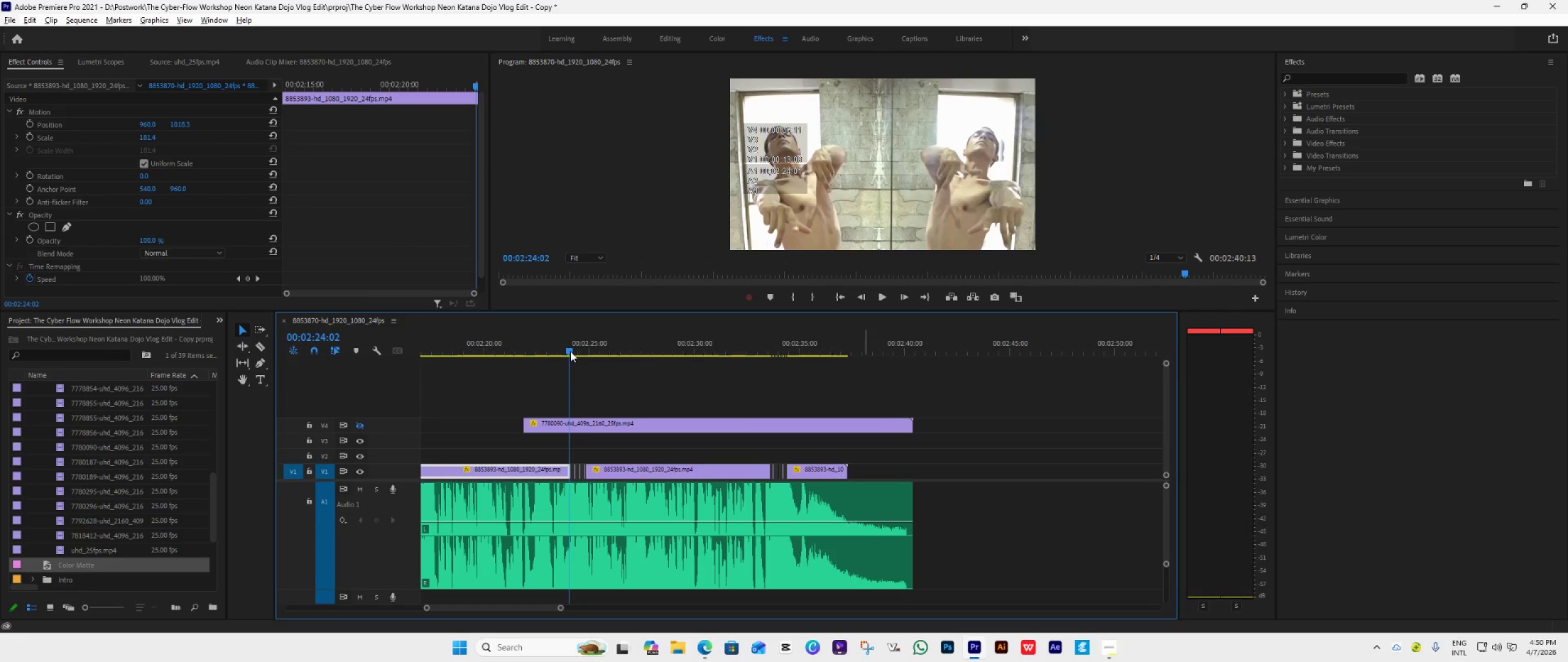 
left_click_drag(start_coordinate=[570, 351], to_coordinate=[483, 359])
 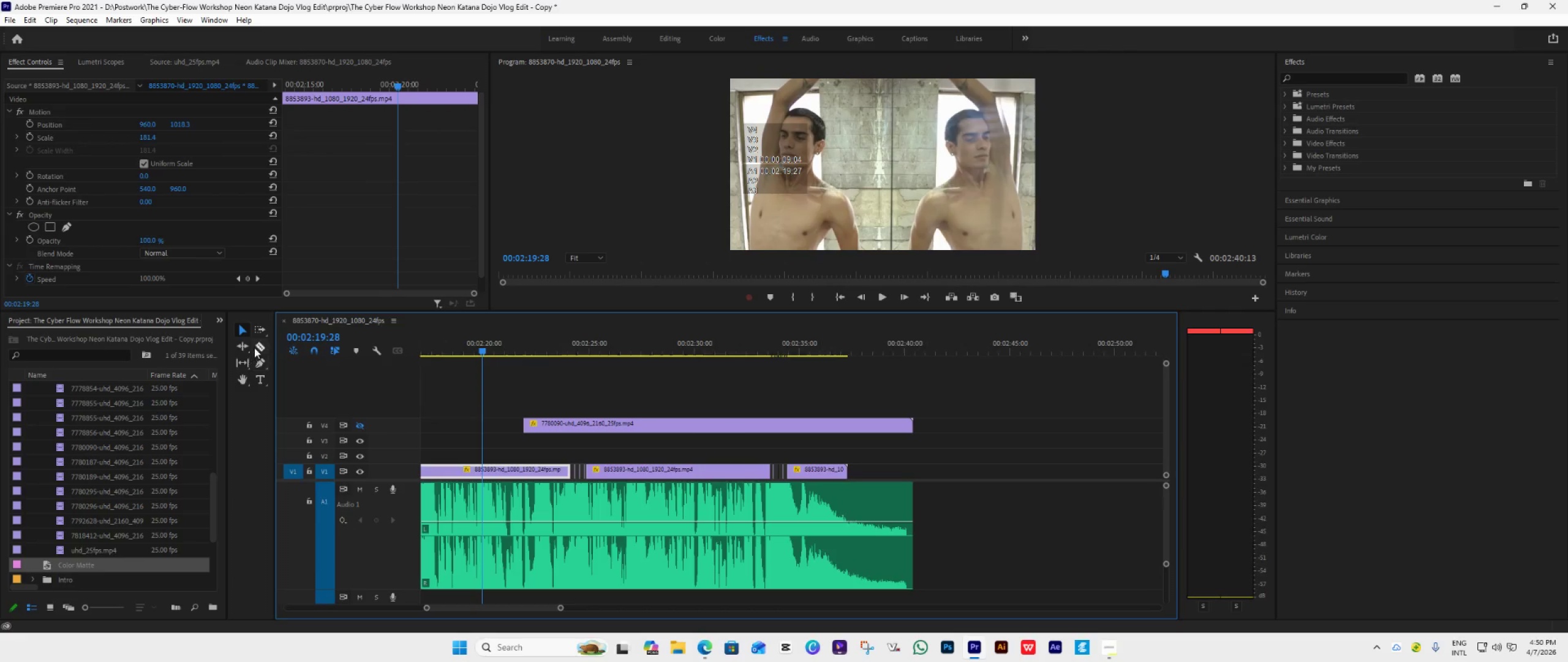 
left_click([255, 346])
 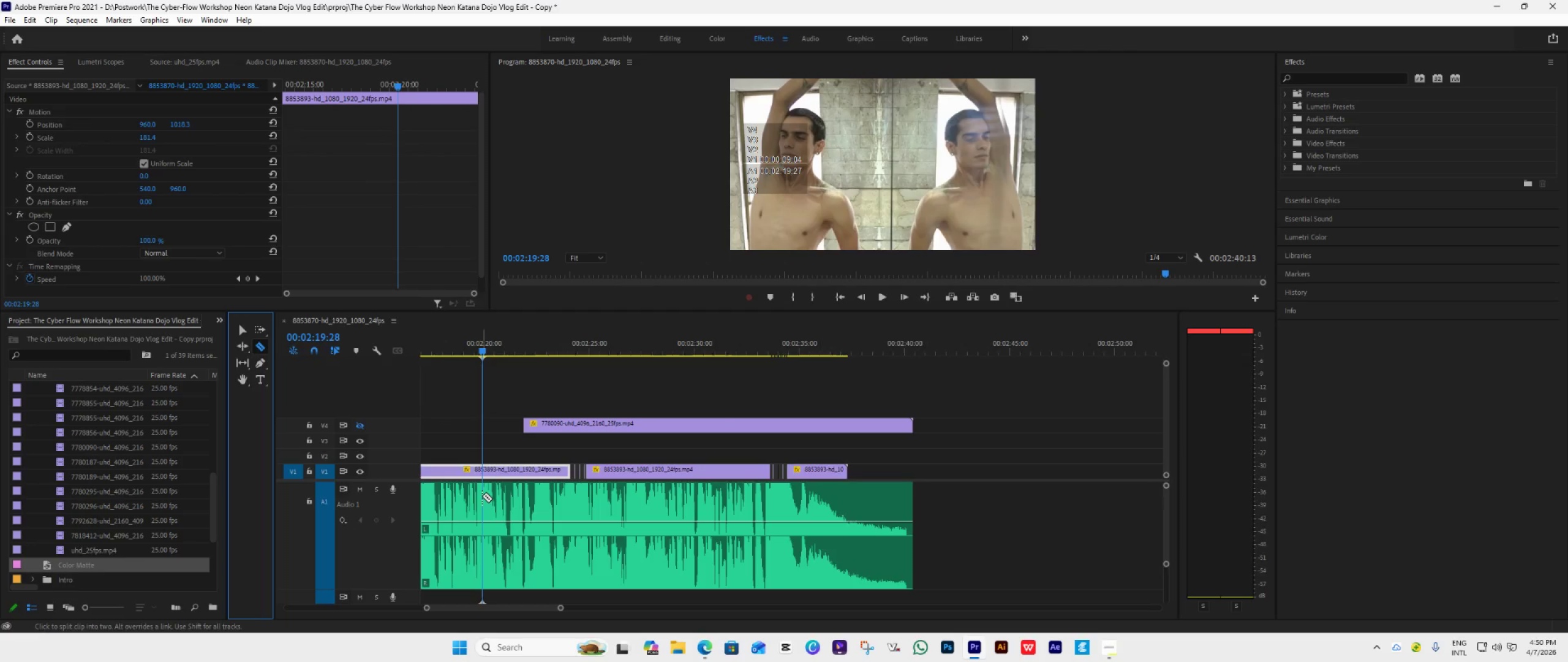 
left_click([483, 495])
 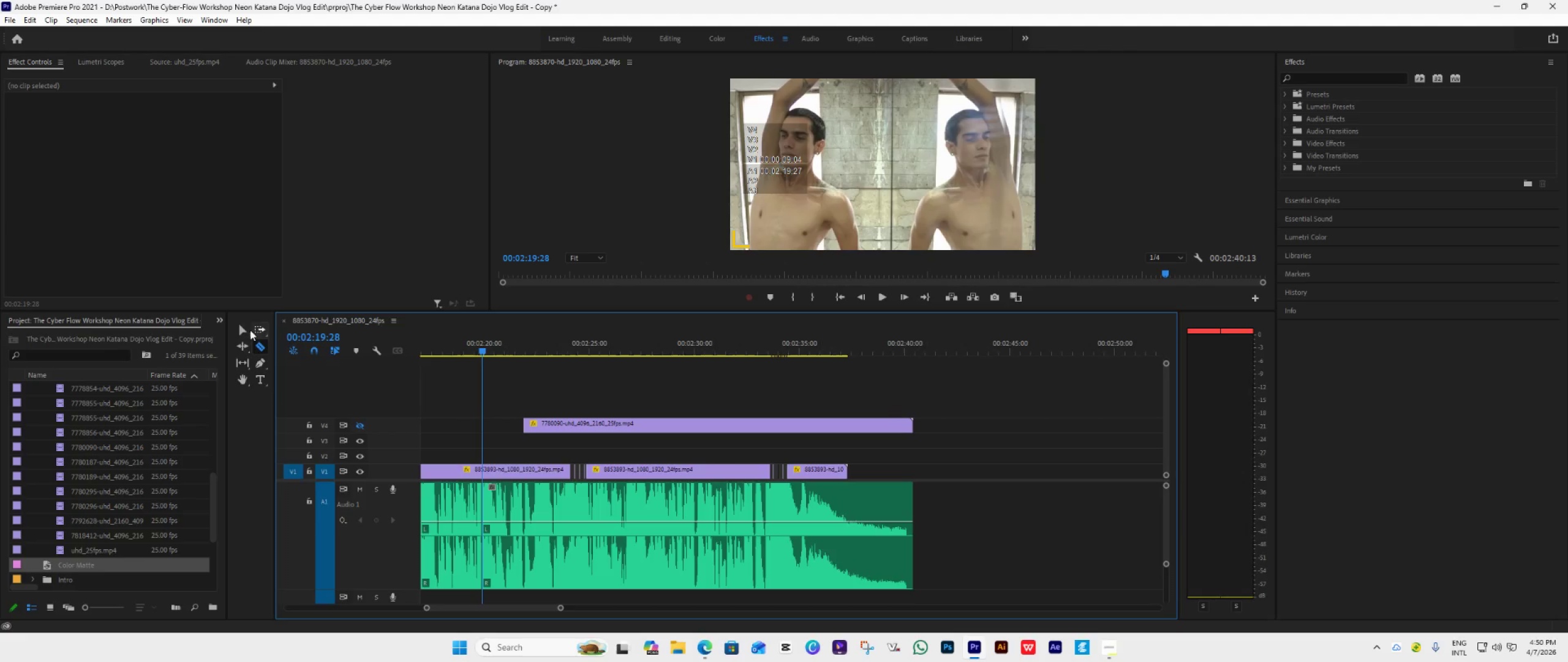 
left_click([243, 331])
 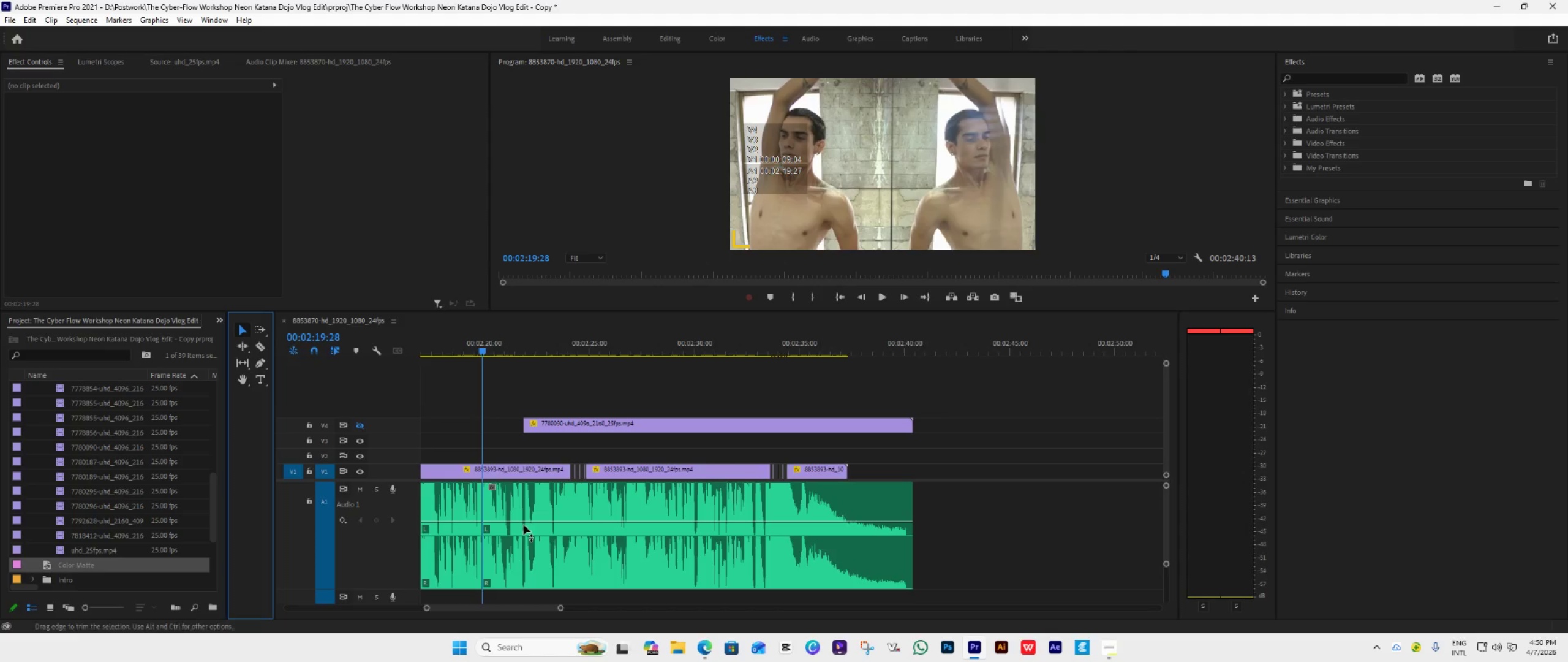 
hold_key(key=AltLeft, duration=1.5)
scroll: coordinate [629, 548], scroll_direction: down, amount: 7.0
 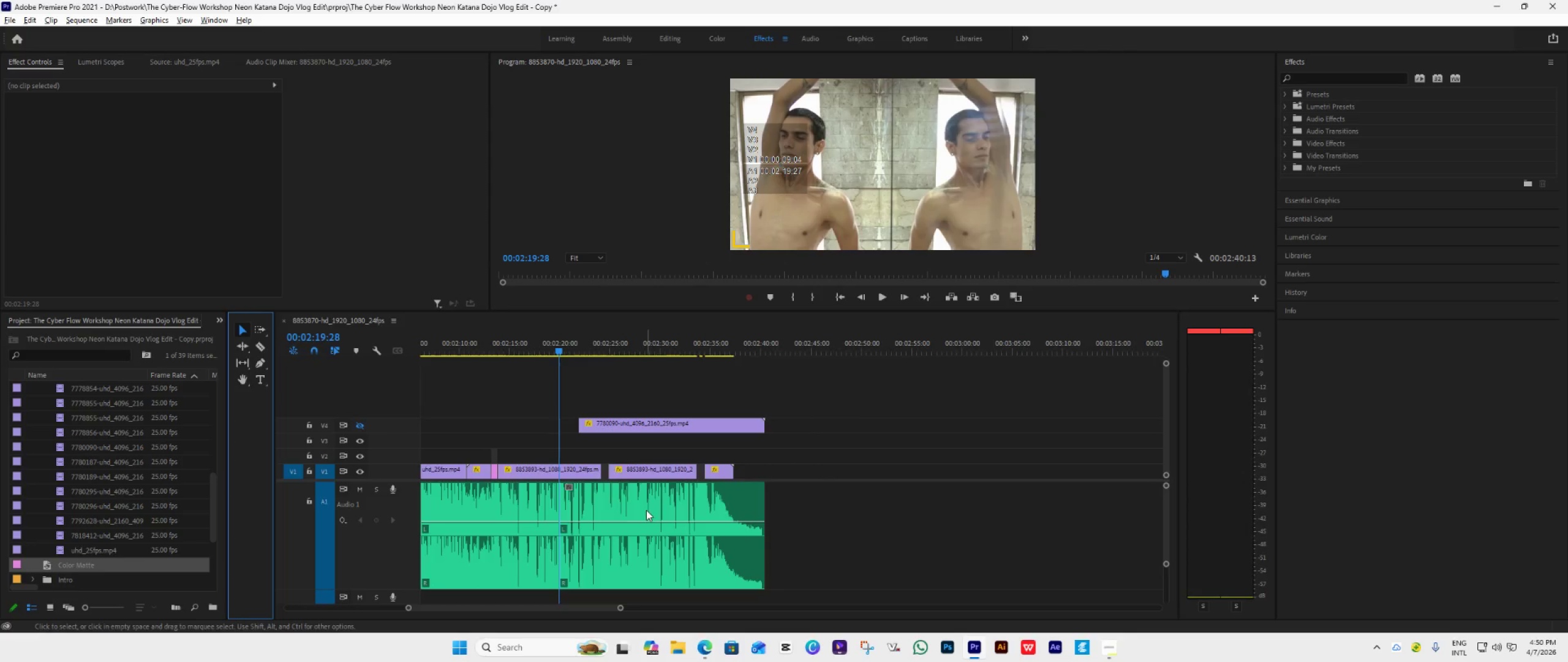 
left_click_drag(start_coordinate=[646, 510], to_coordinate=[858, 516])
 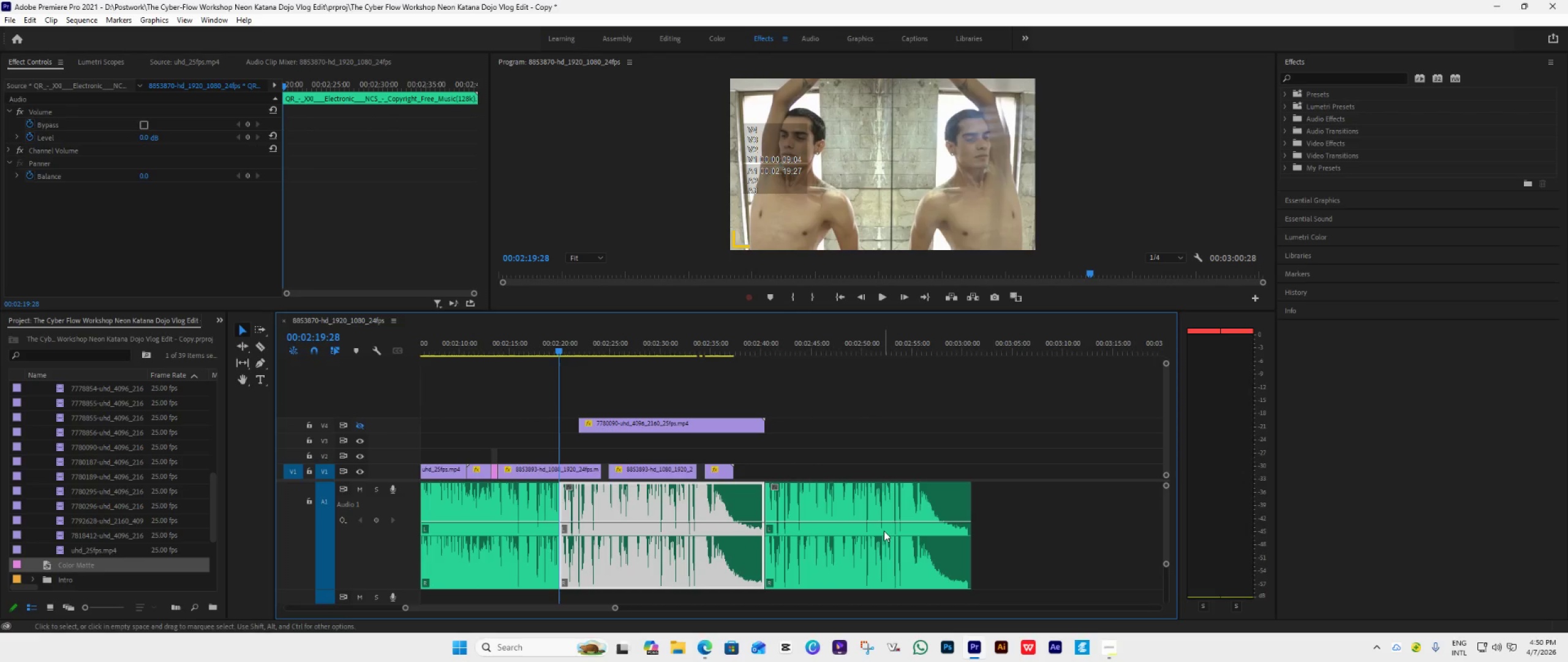 
hold_key(key=AltLeft, duration=1.52)
 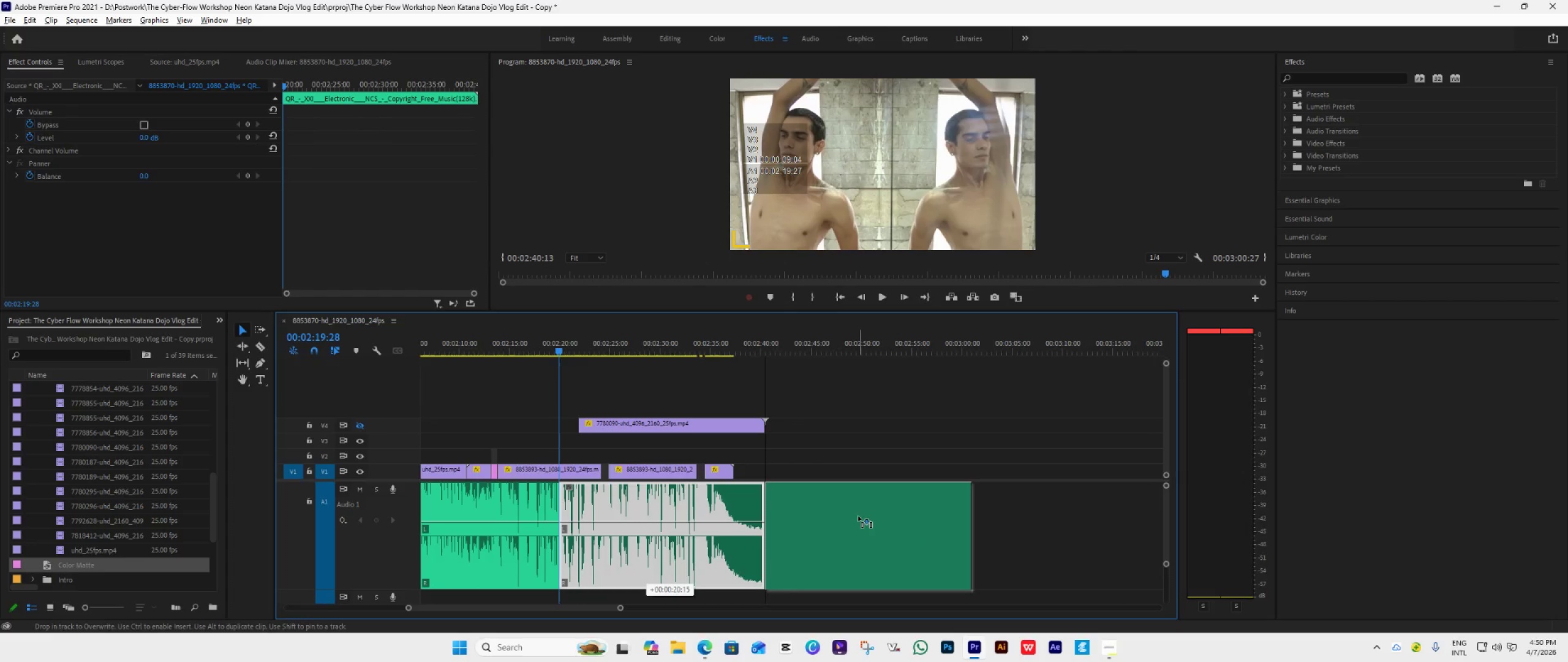 
hold_key(key=AltLeft, duration=1.51)
 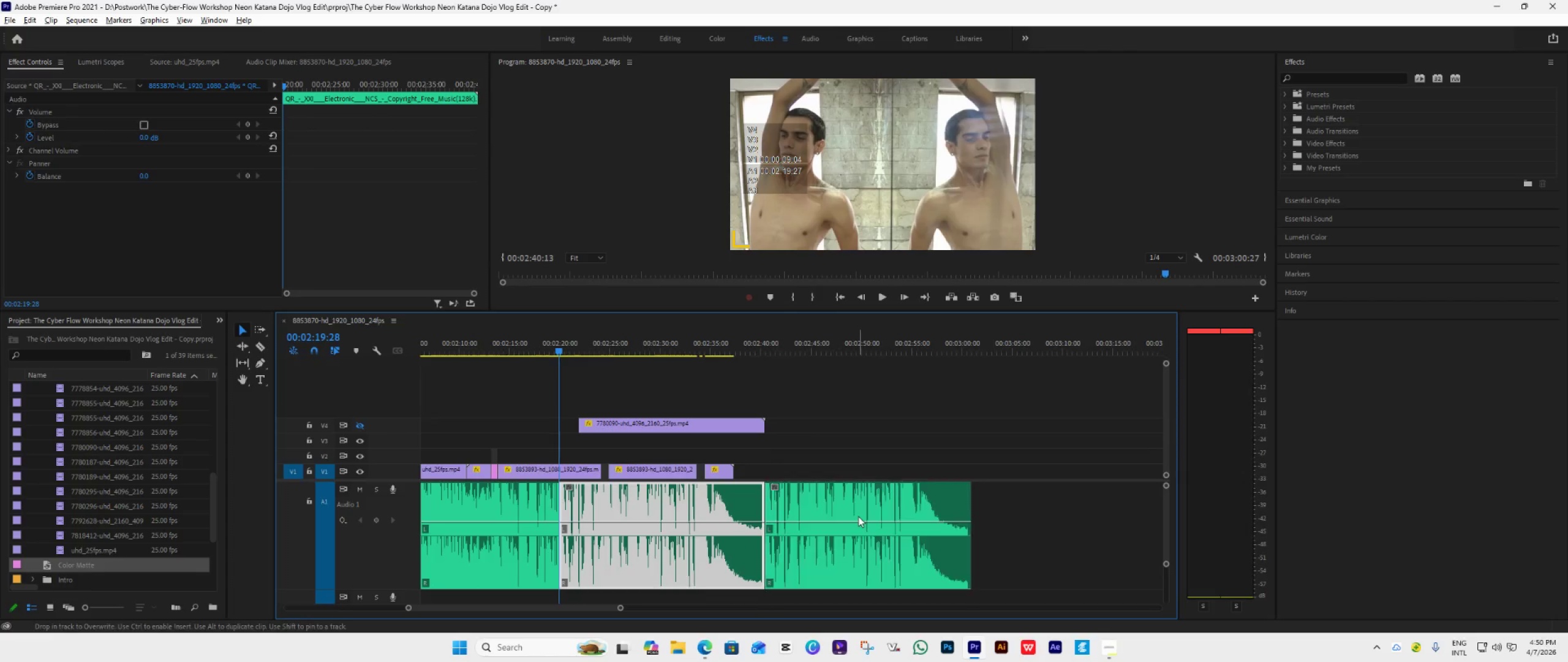 
key(Alt+AltLeft)
 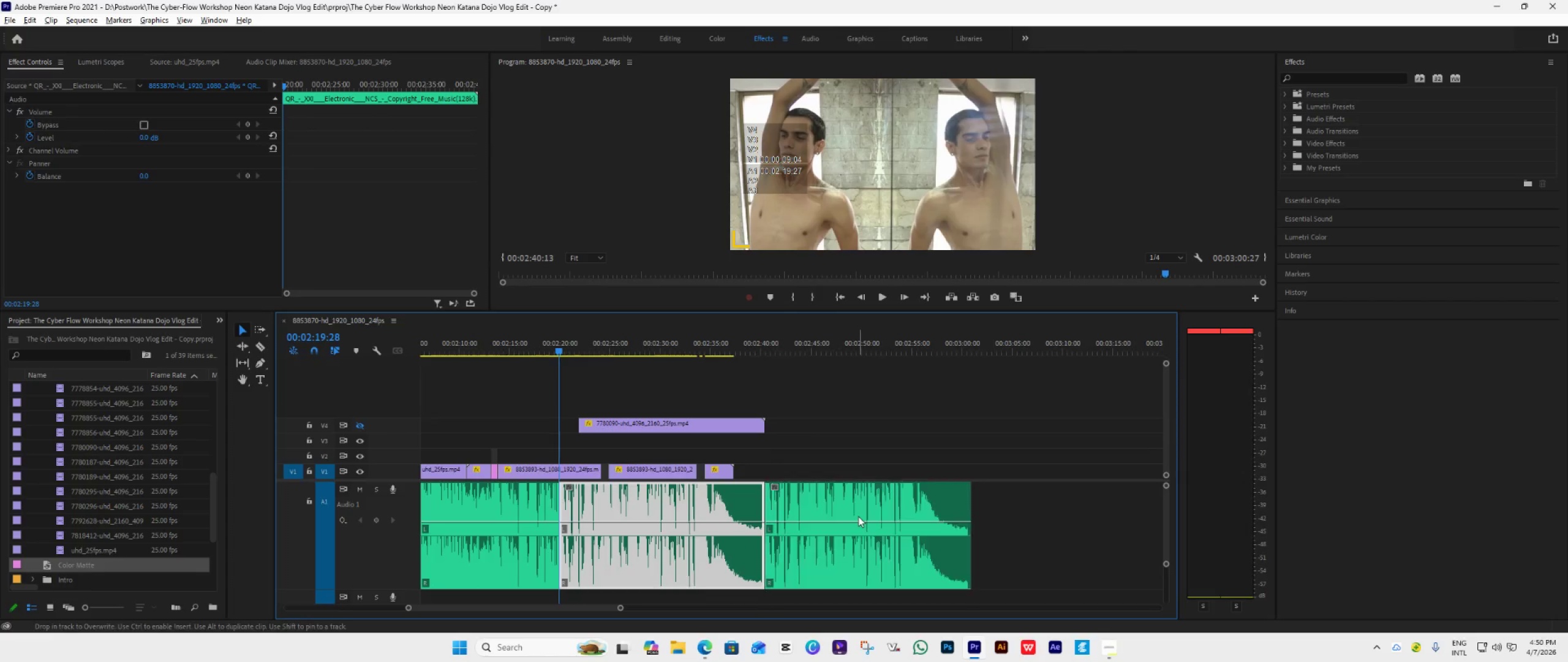 
key(Alt+AltLeft)
 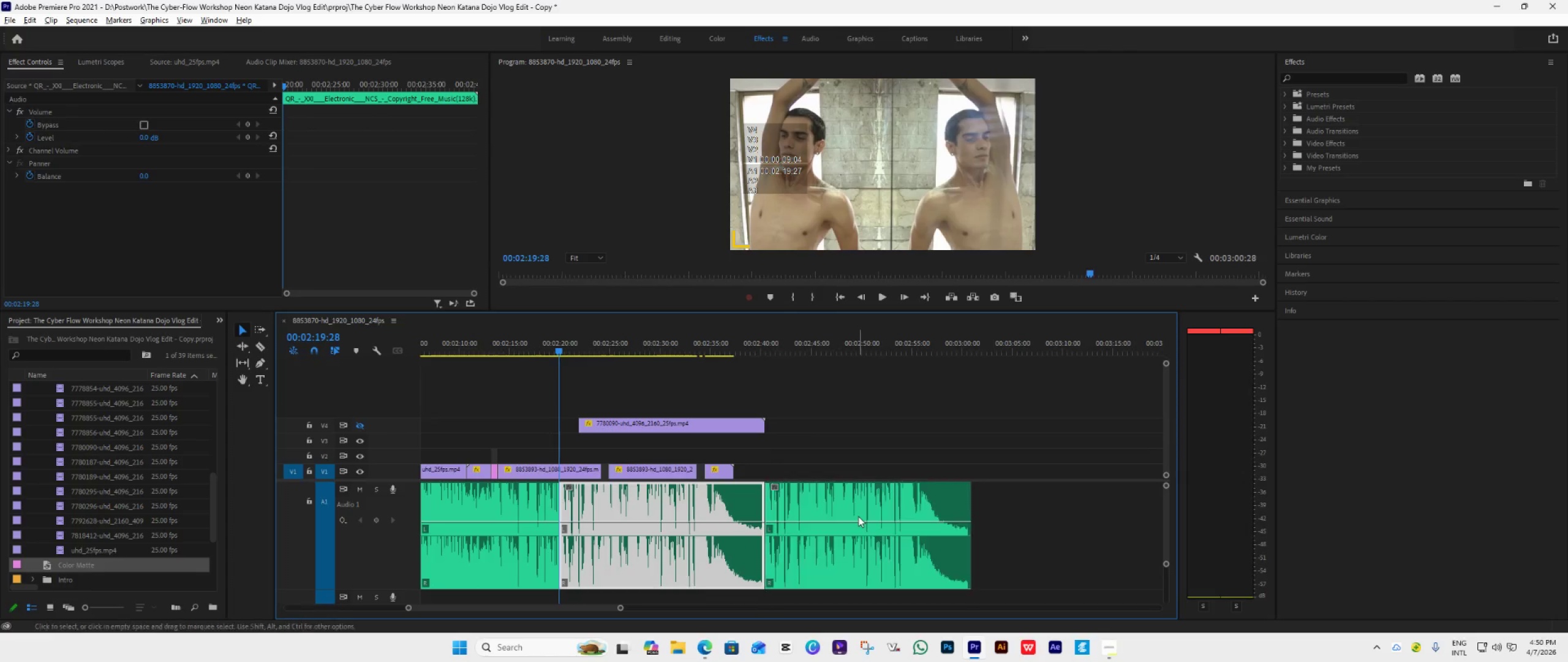 
key(Alt+AltLeft)
 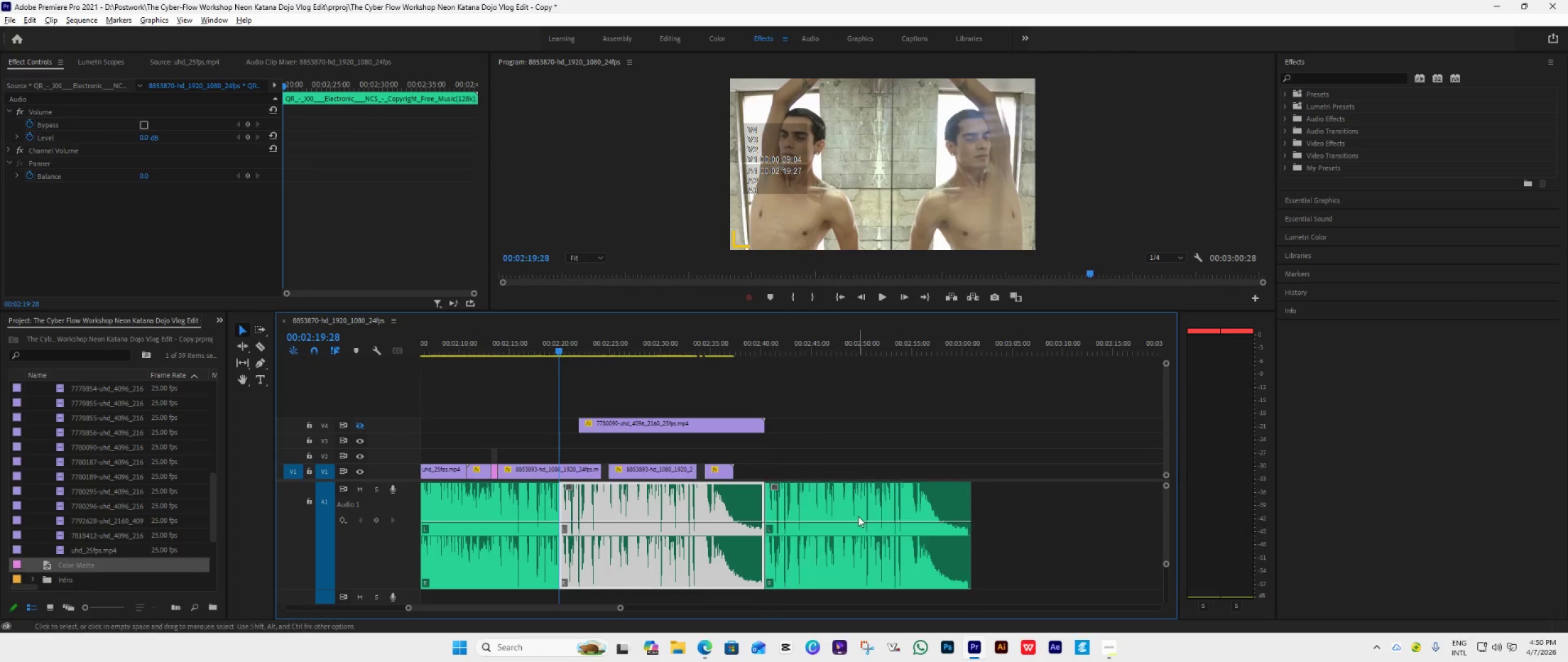 
key(Alt+AltLeft)
 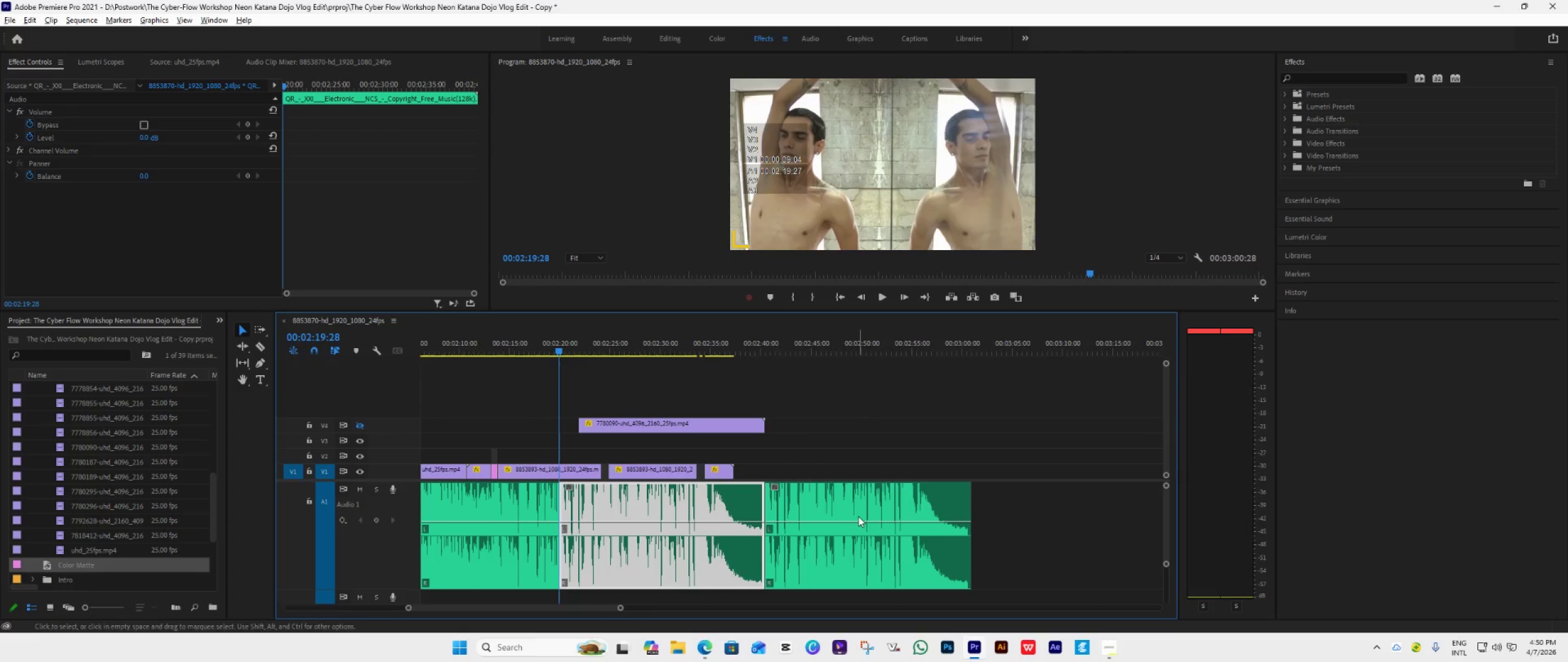 
key(Alt+AltLeft)
 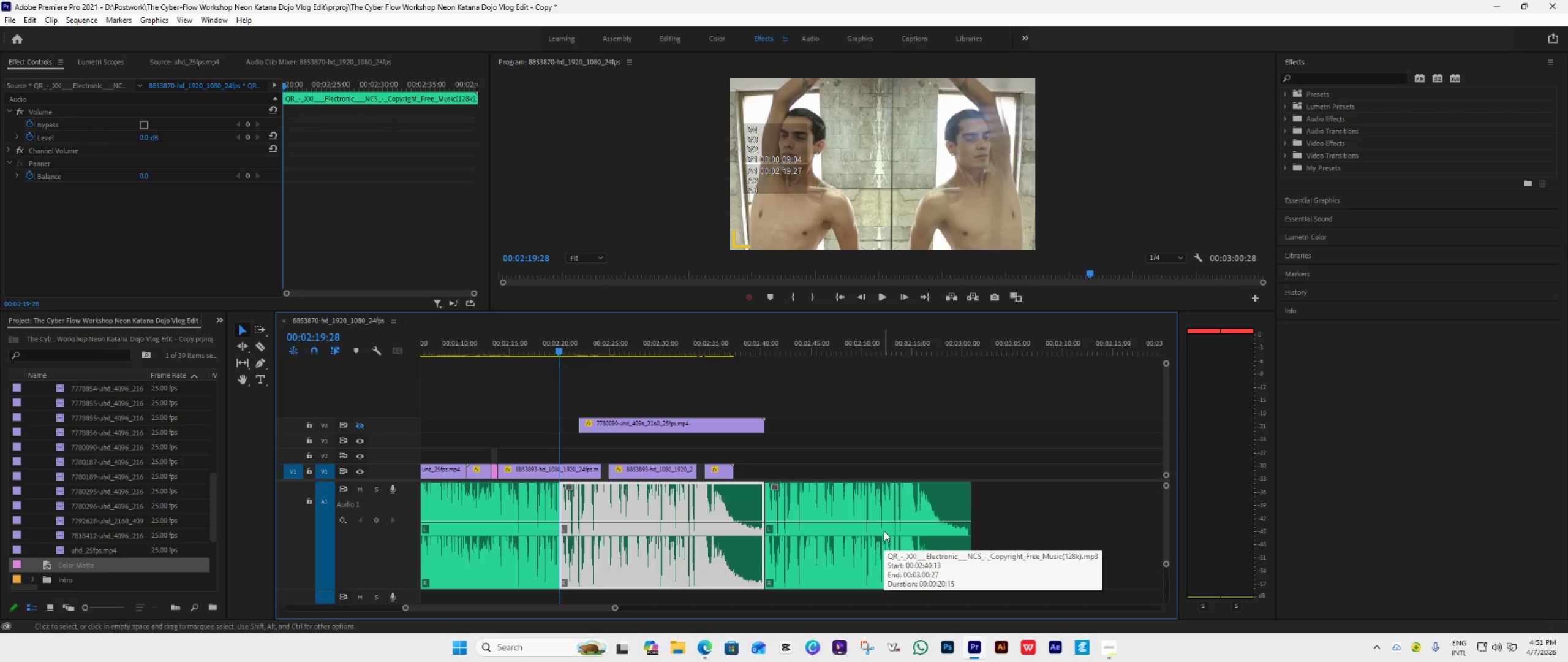 
key(Space)
 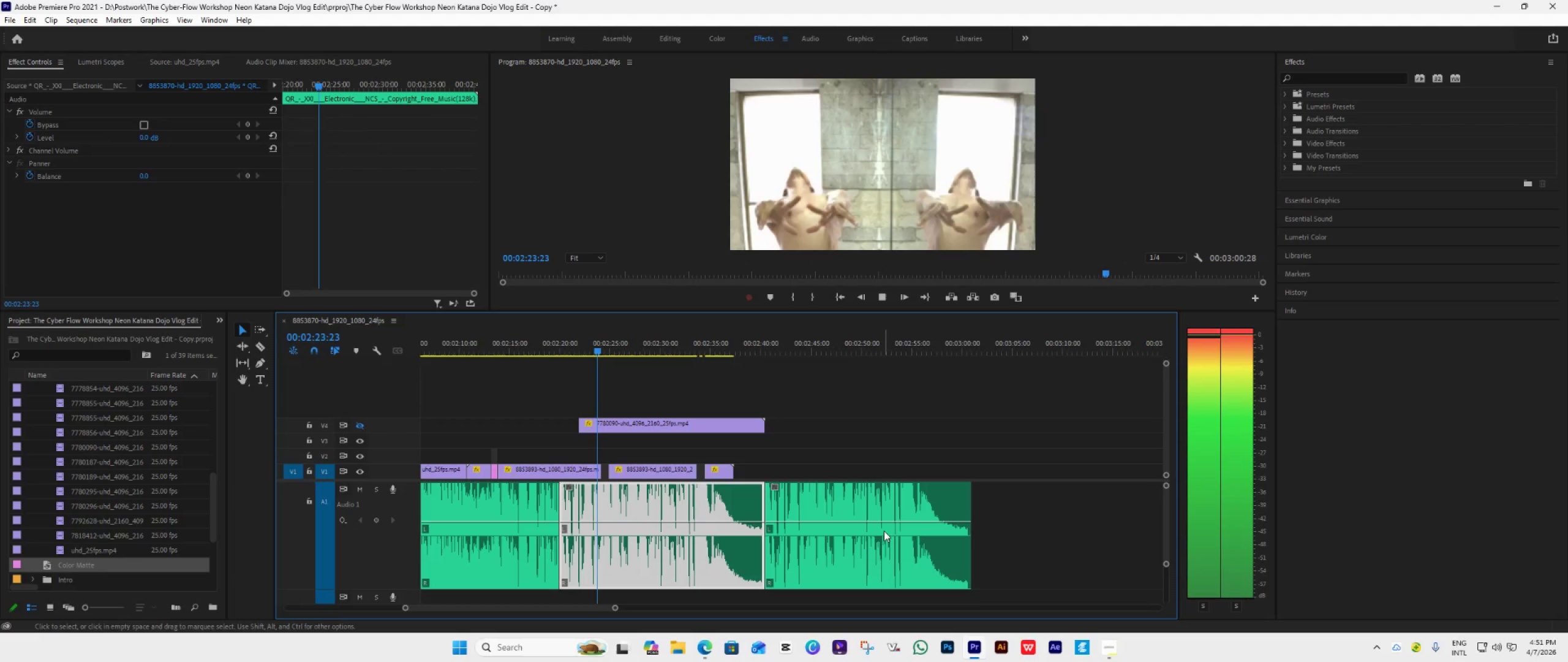 
wait(5.11)
 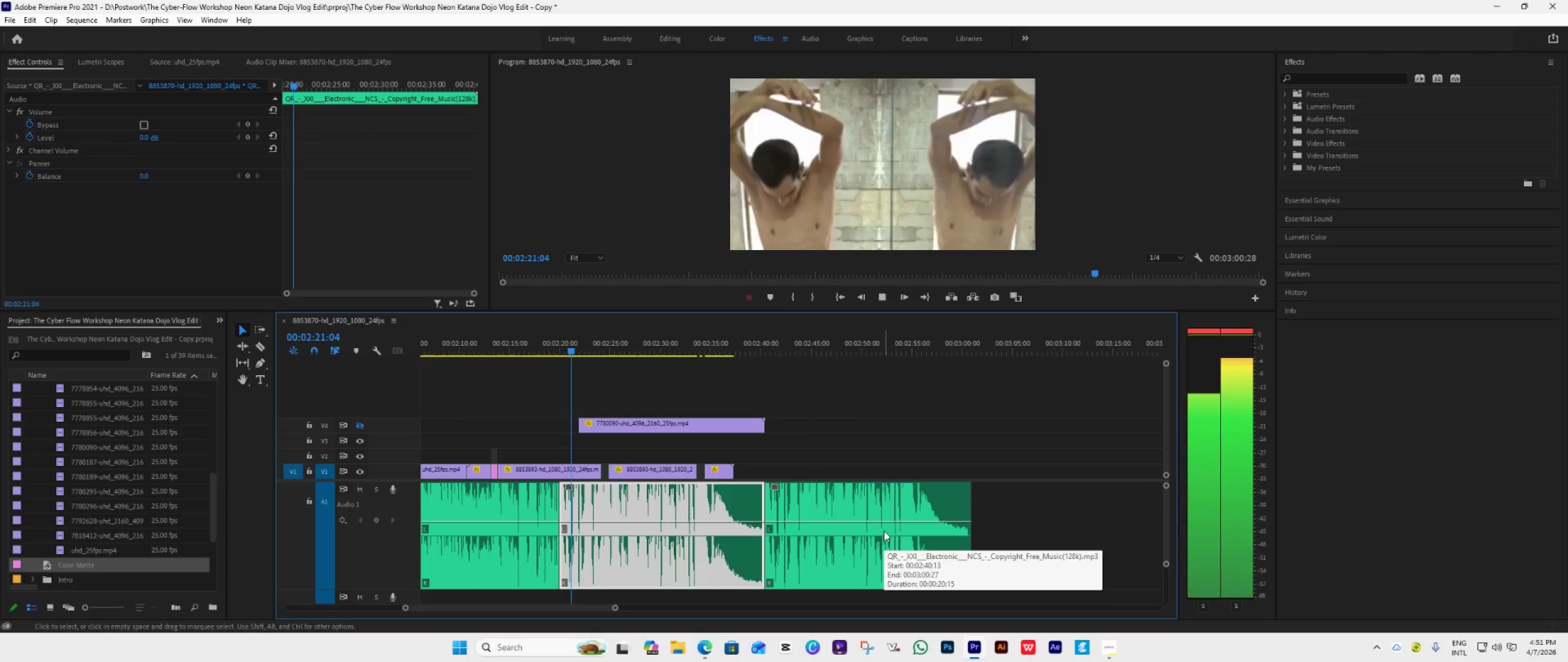 
mouse_move([900, 517])
 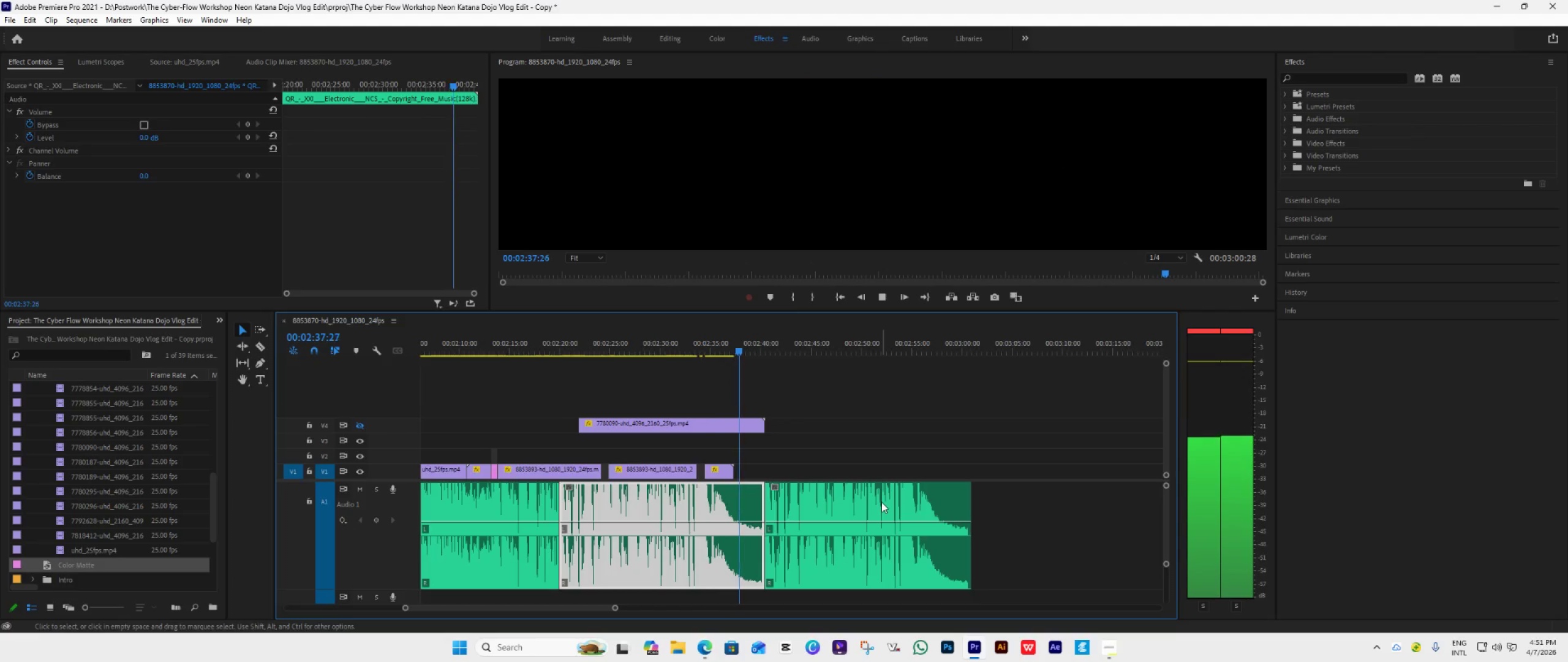 
wait(14.65)
 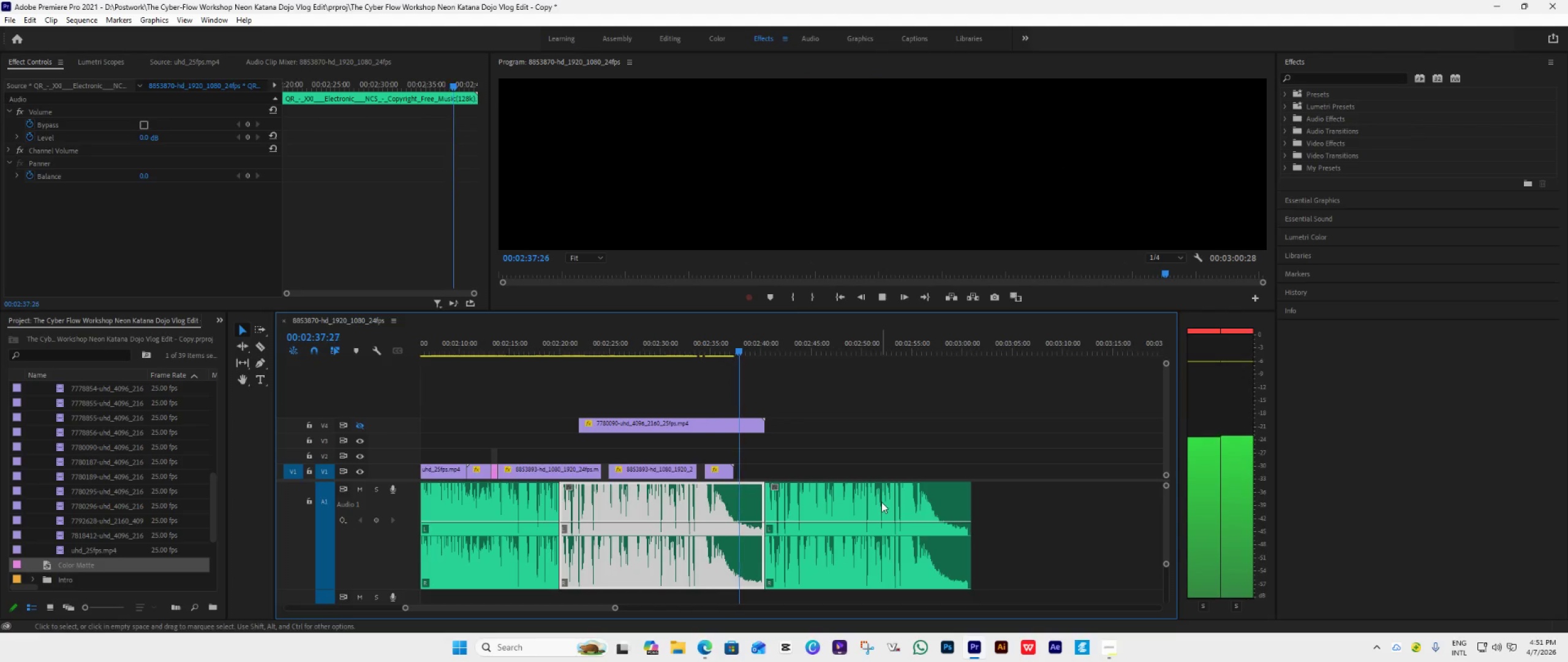 
key(Space)
 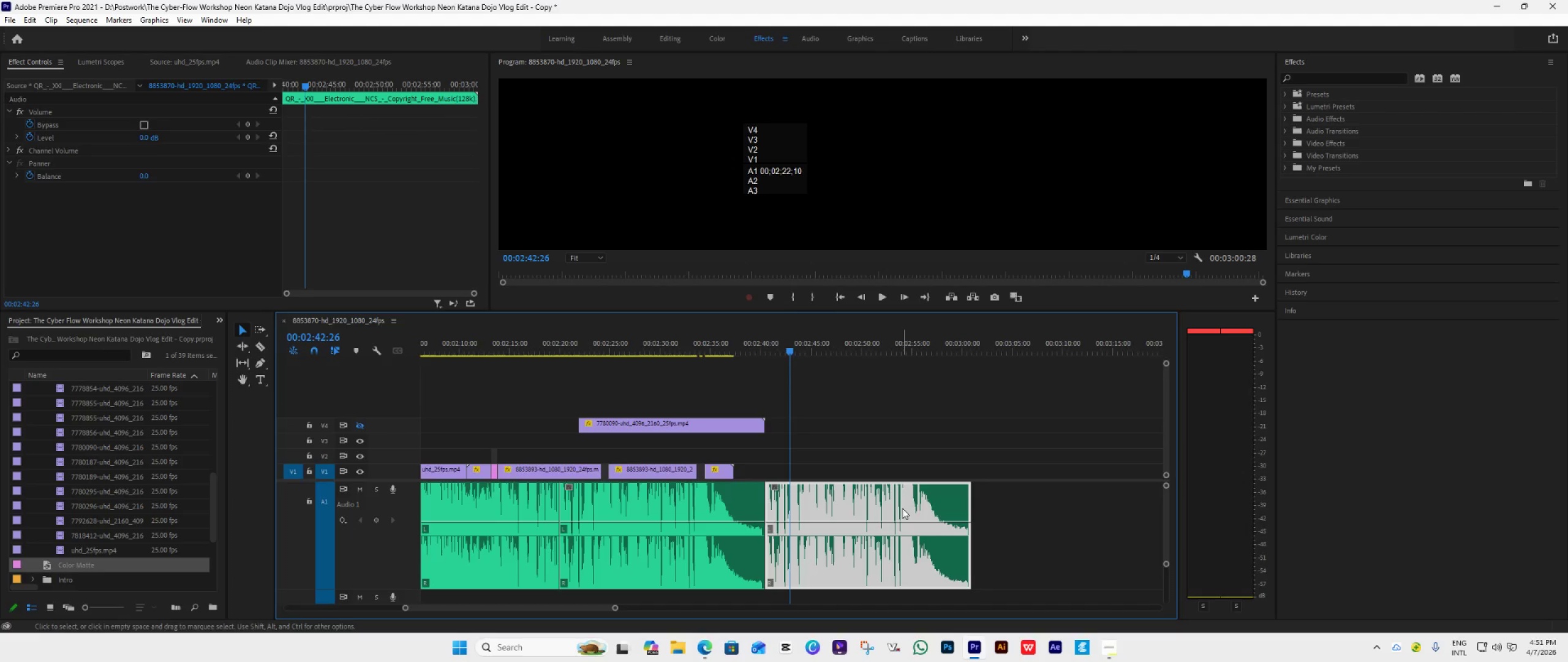 
hold_key(key=AltLeft, duration=0.66)
scroll: coordinate [902, 508], scroll_direction: up, amount: 19.0
 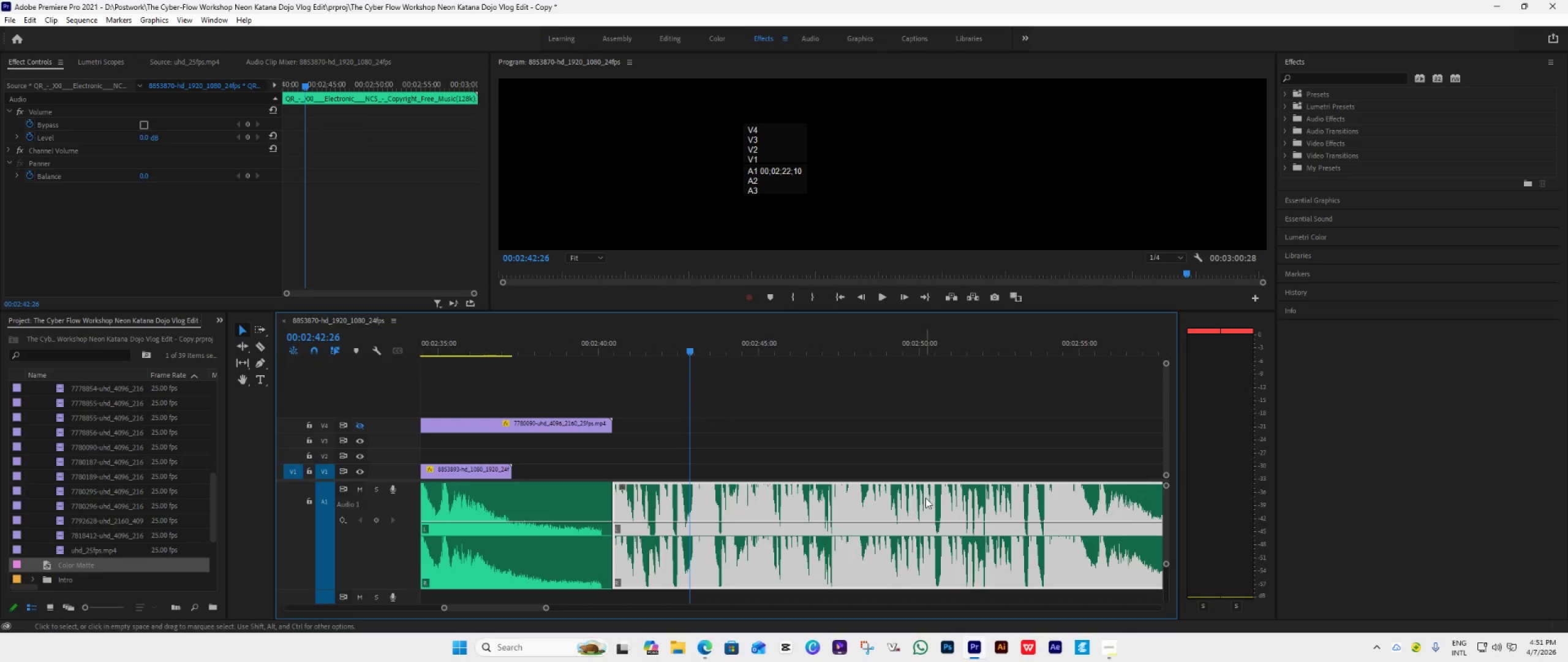 
wait(10.36)
 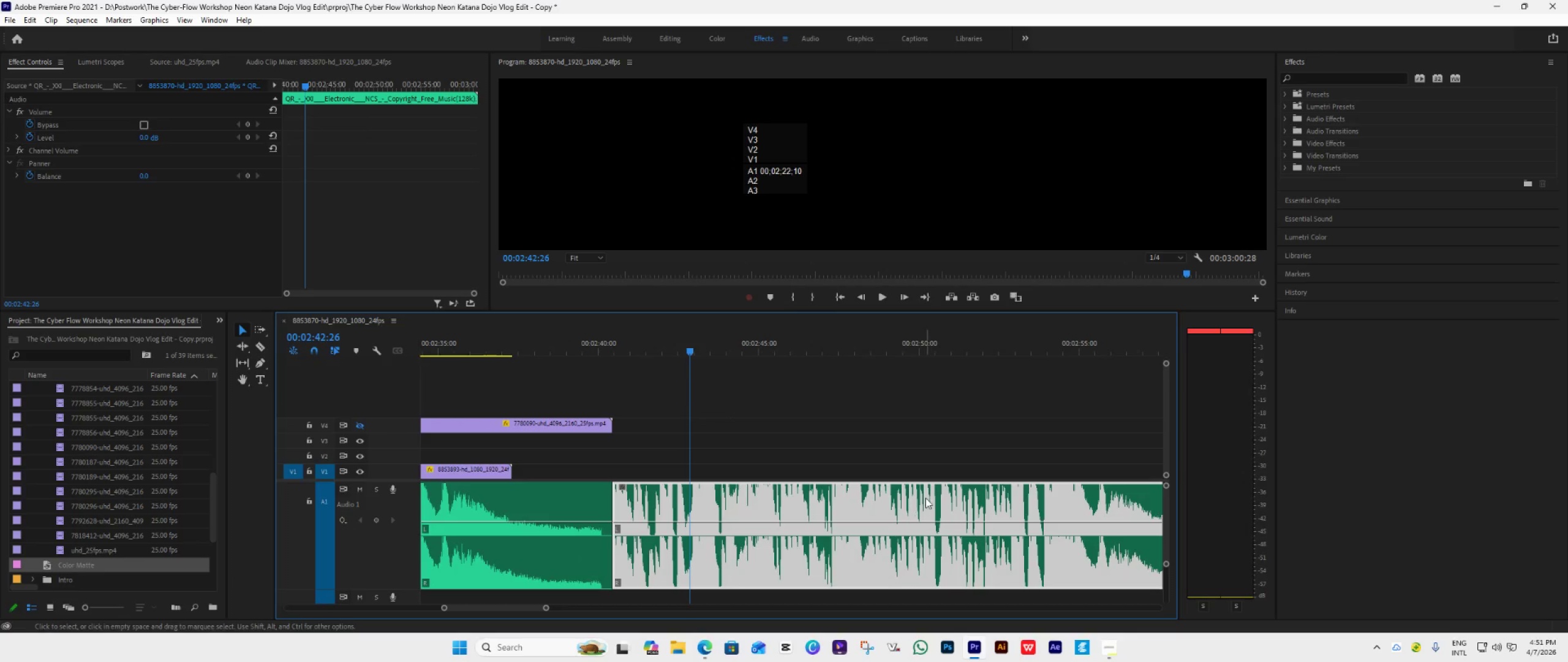 
left_click_drag(start_coordinate=[686, 346], to_coordinate=[604, 373])
 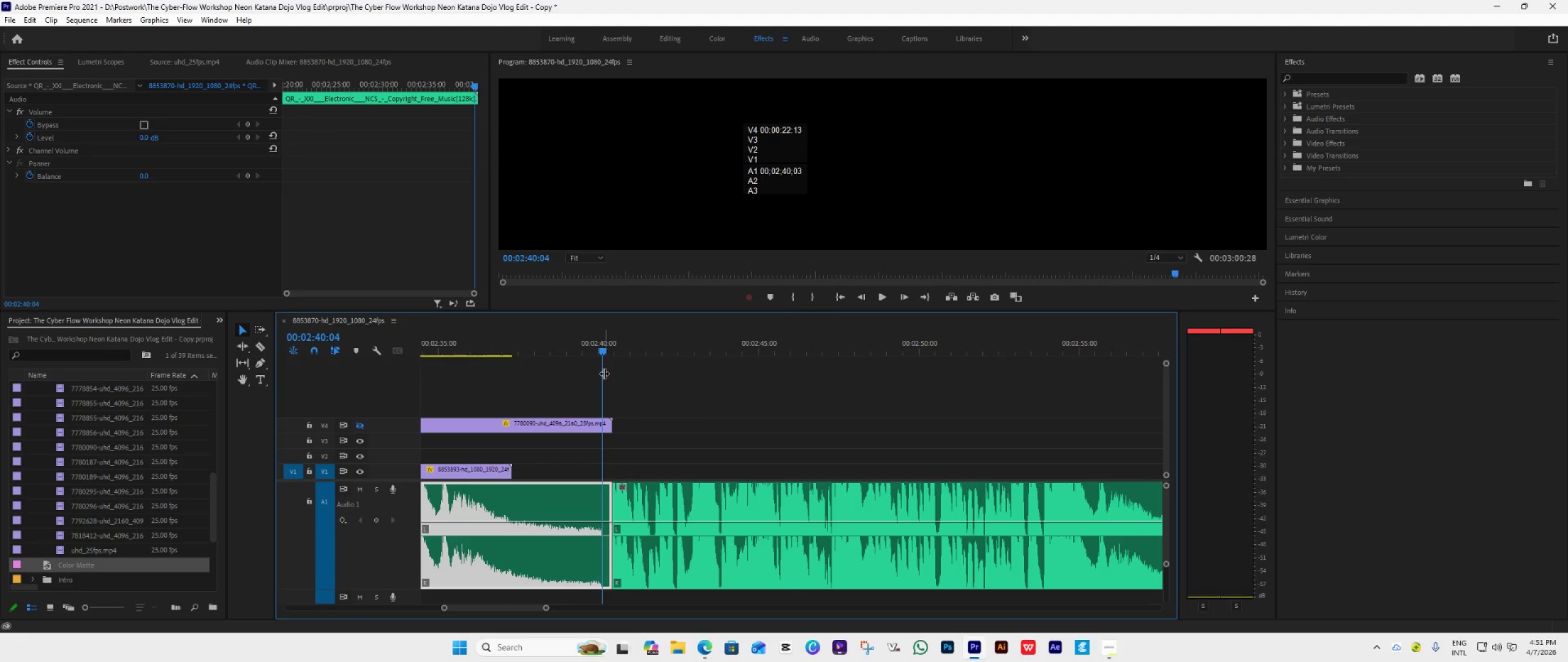 
key(Space)
 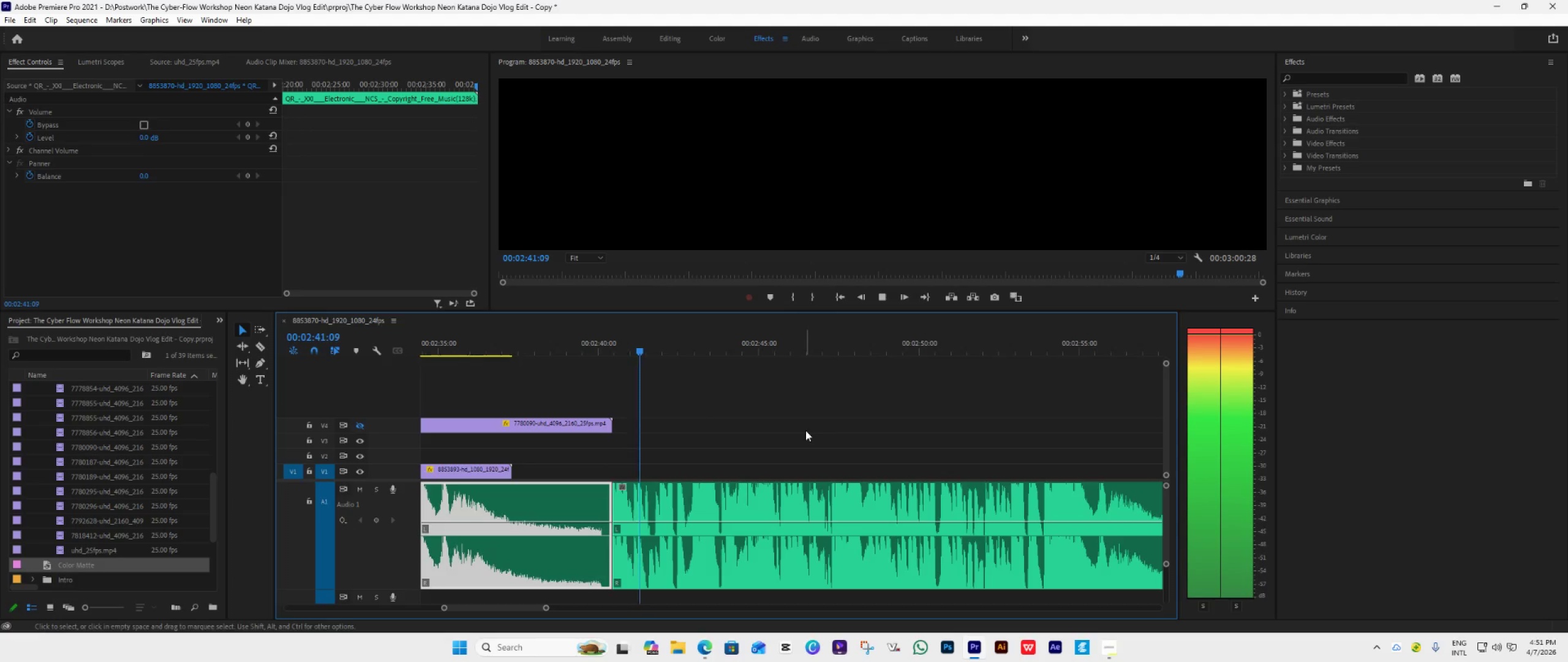 
key(Space)
 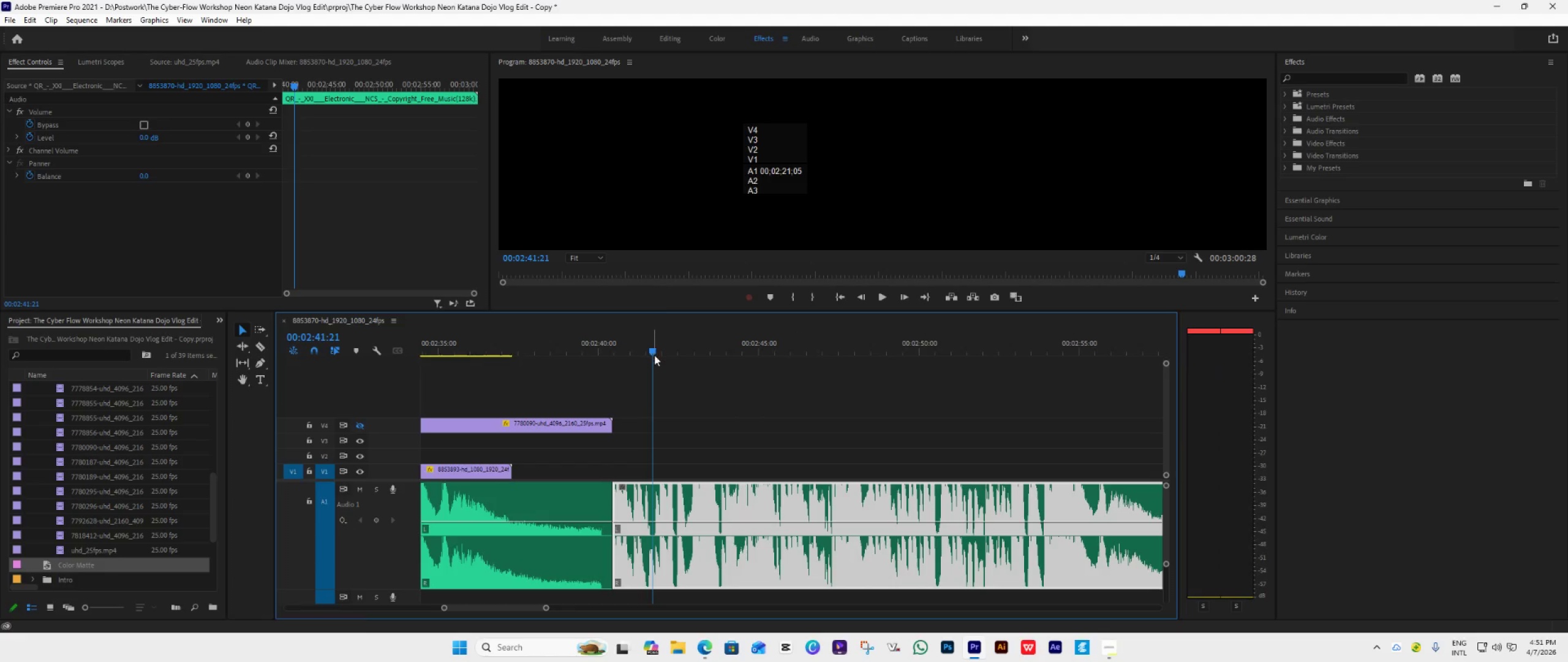 
left_click_drag(start_coordinate=[654, 354], to_coordinate=[603, 385])
 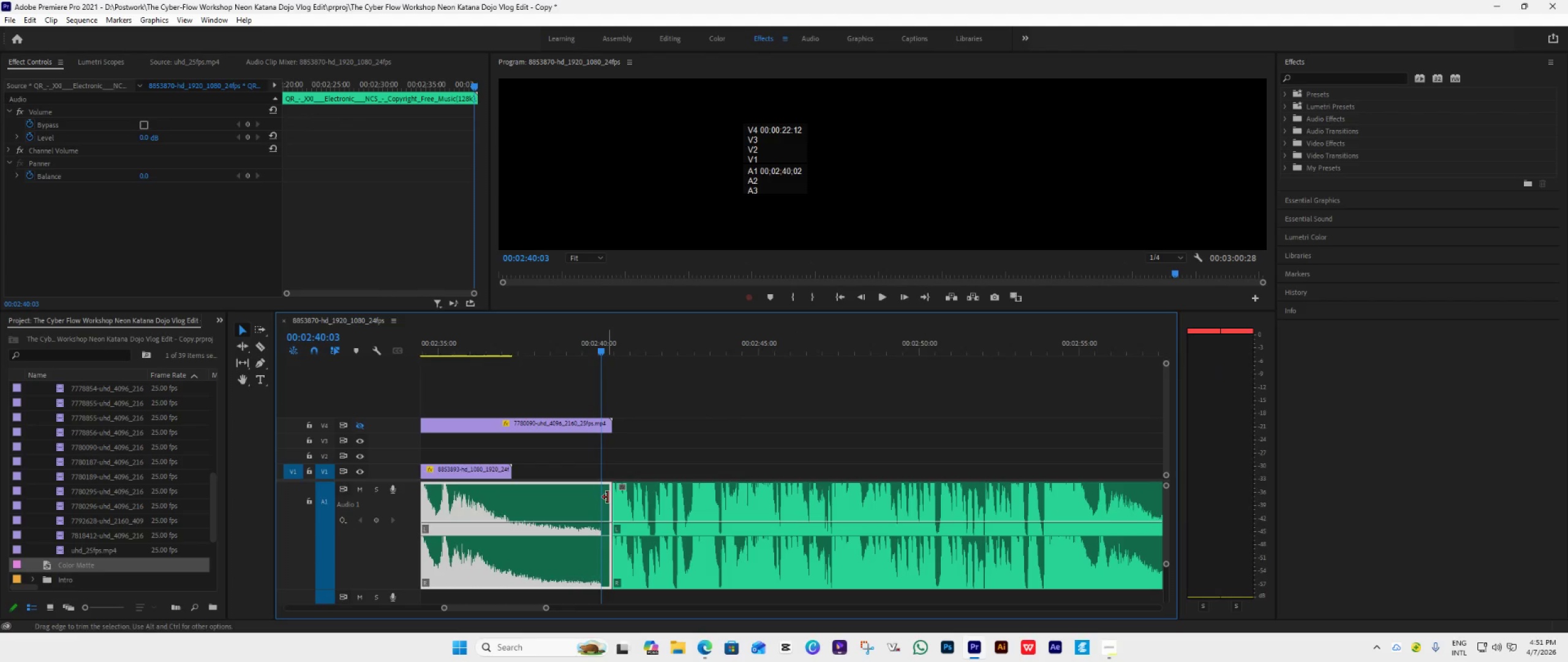 
left_click_drag(start_coordinate=[608, 497], to_coordinate=[599, 499])
 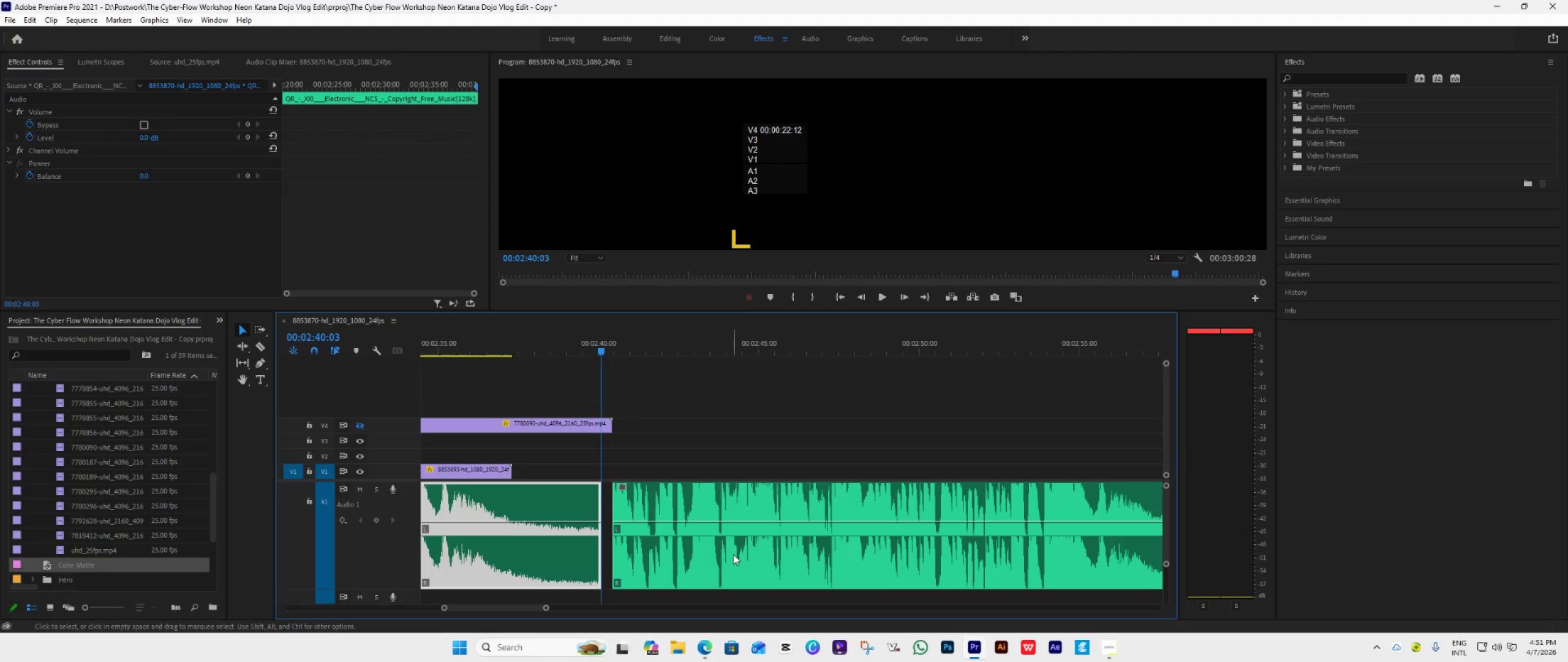 
hold_key(key=AltLeft, duration=0.77)
scroll: coordinate [733, 555], scroll_direction: down, amount: 7.0
 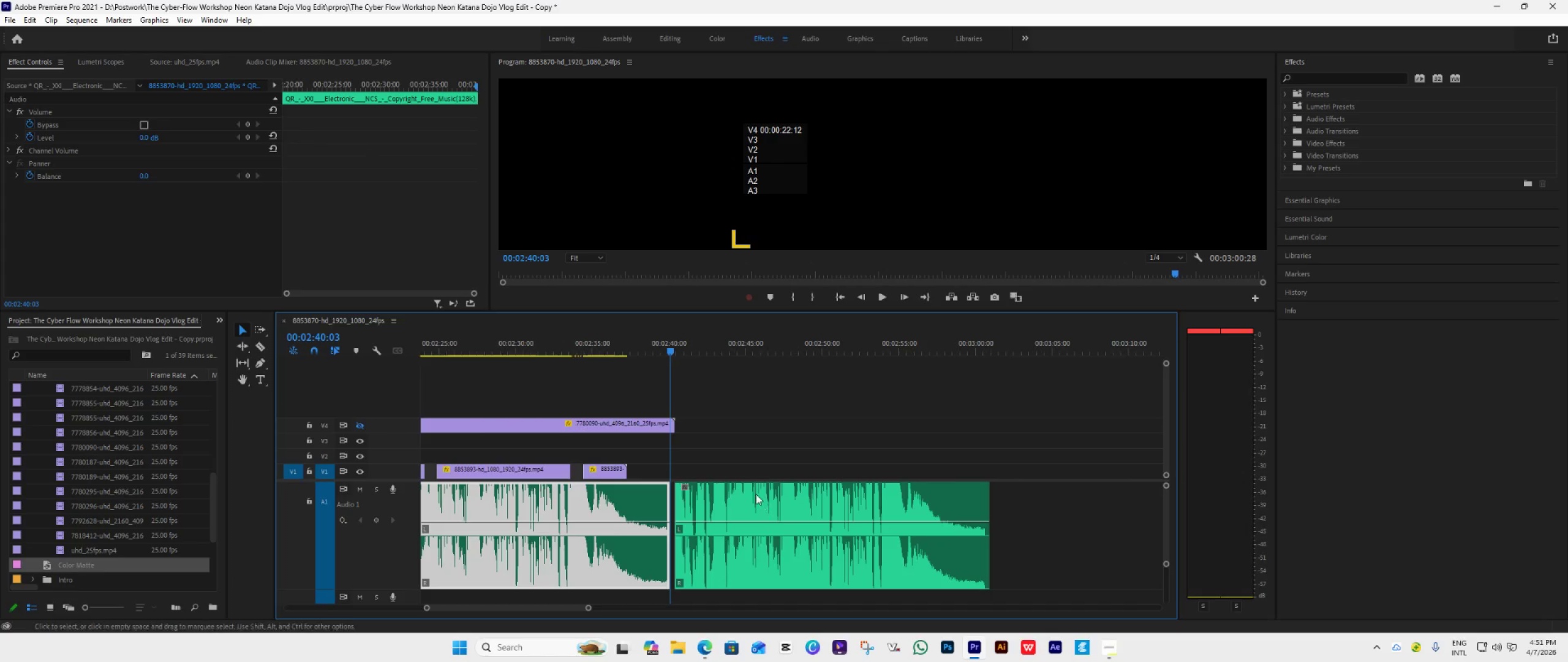 
left_click_drag(start_coordinate=[749, 493], to_coordinate=[741, 495])
 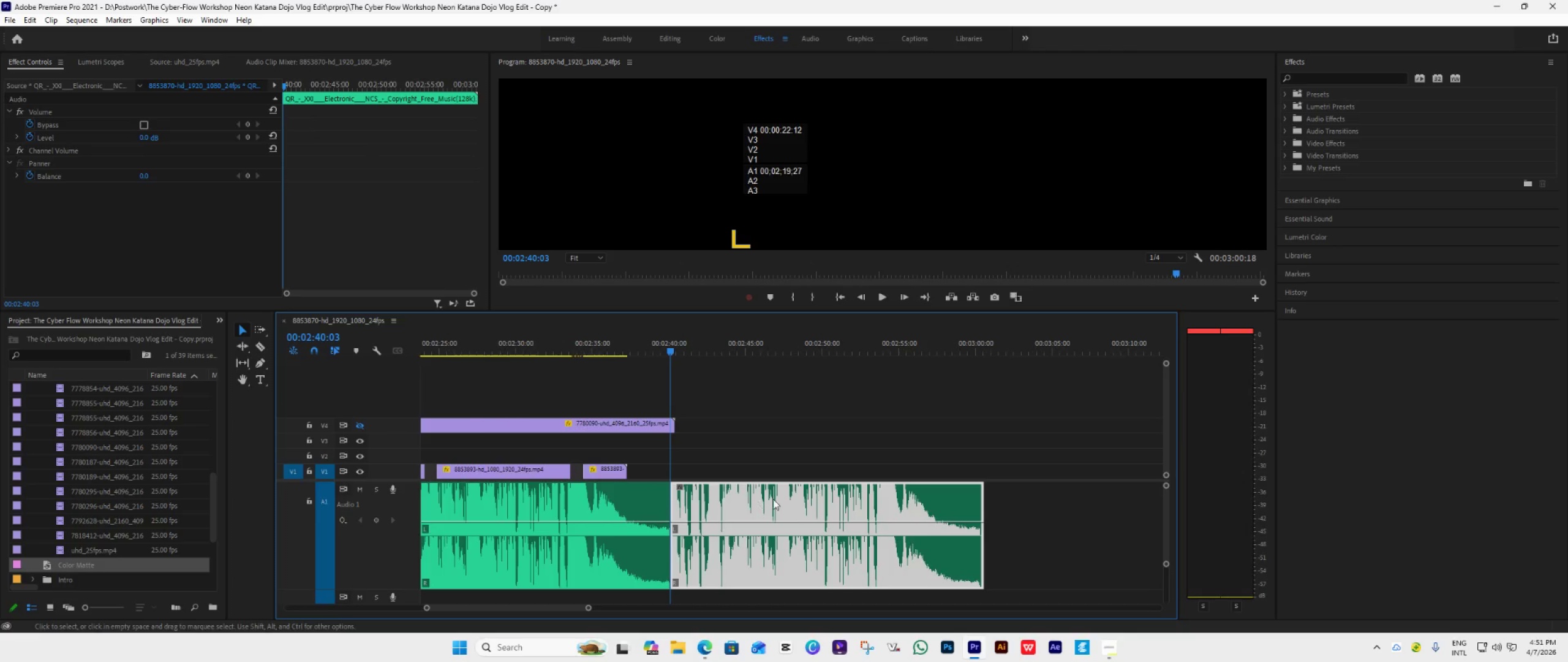 
key(Space)
 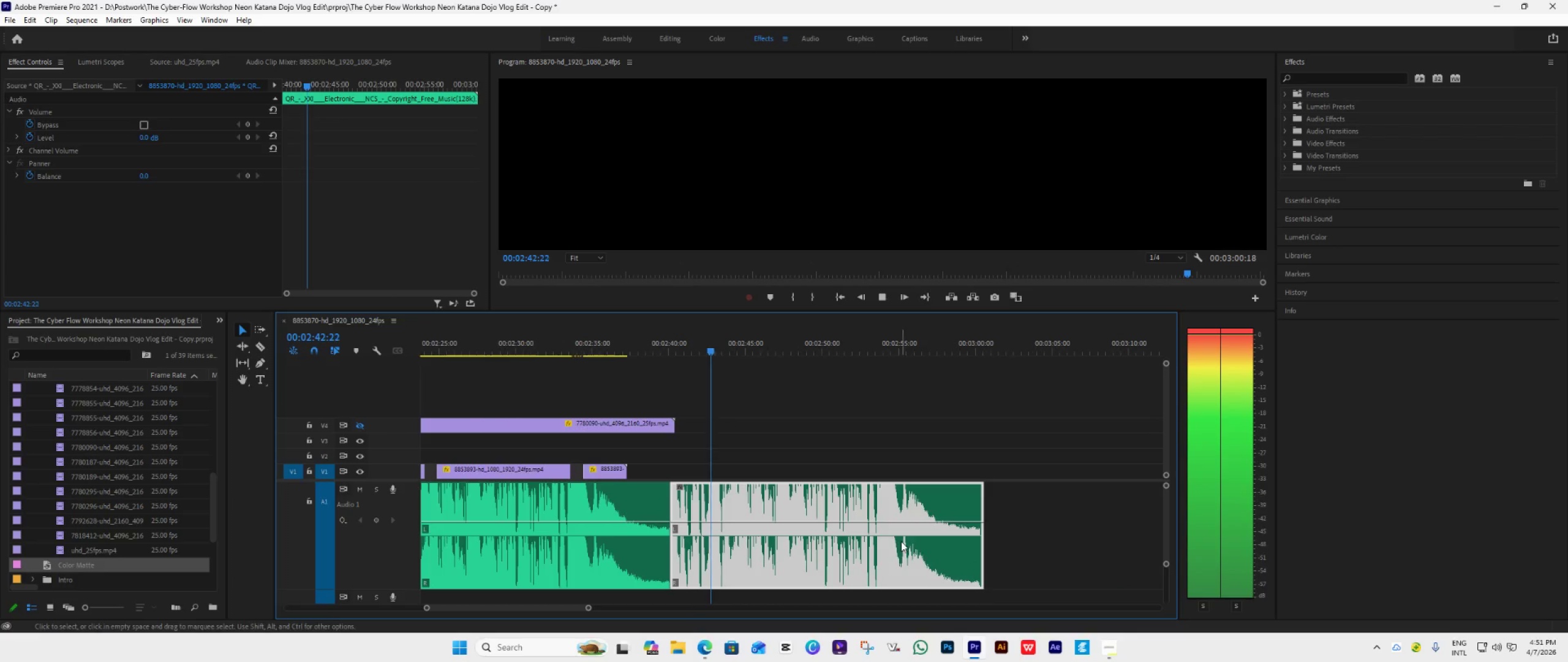 
left_click([636, 428])
 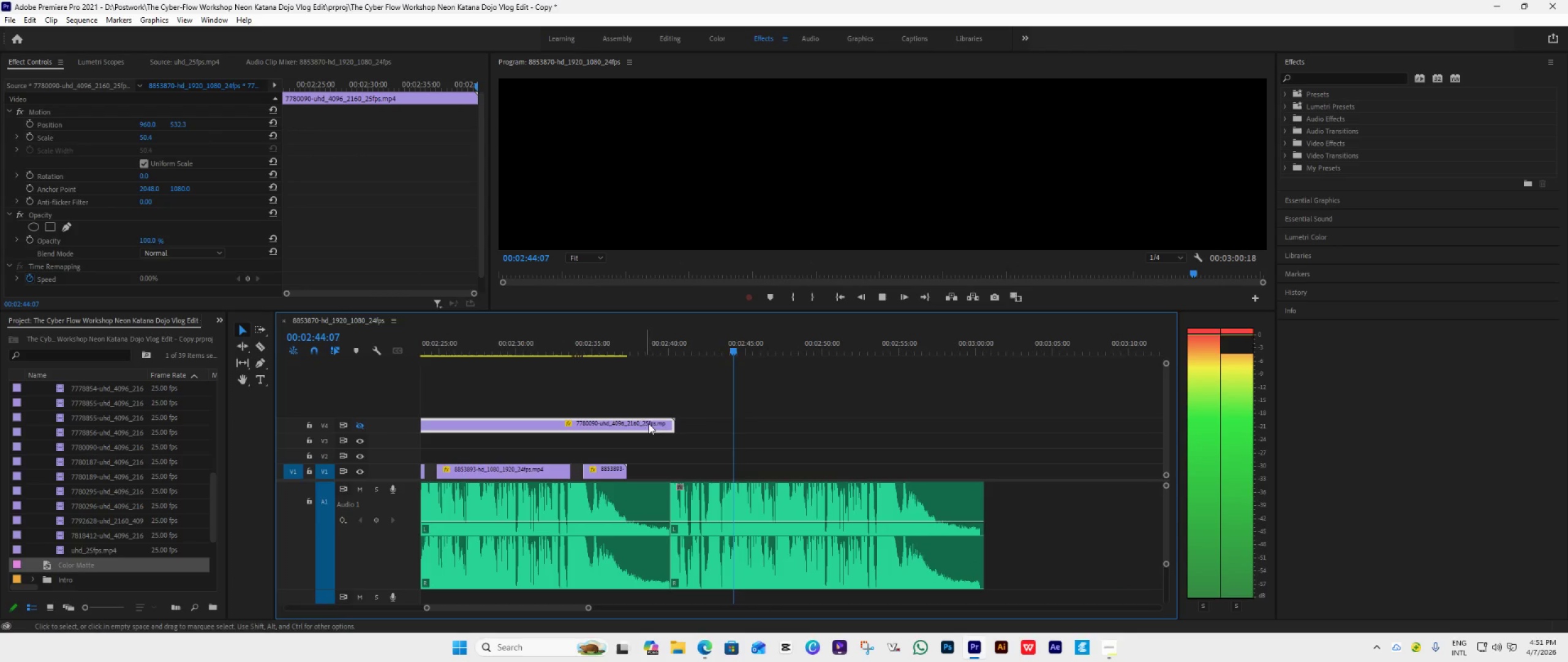 
key(Space)
 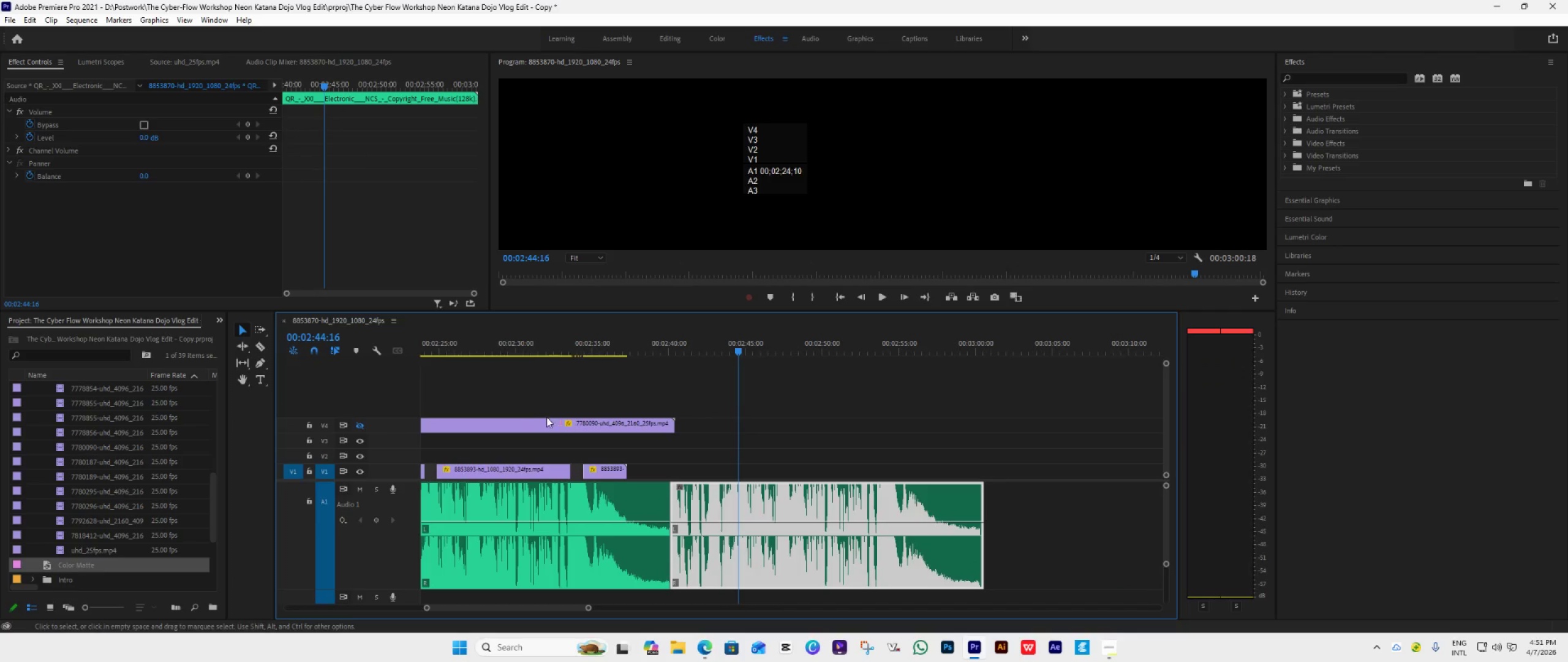 
left_click_drag(start_coordinate=[540, 419], to_coordinate=[824, 483])
 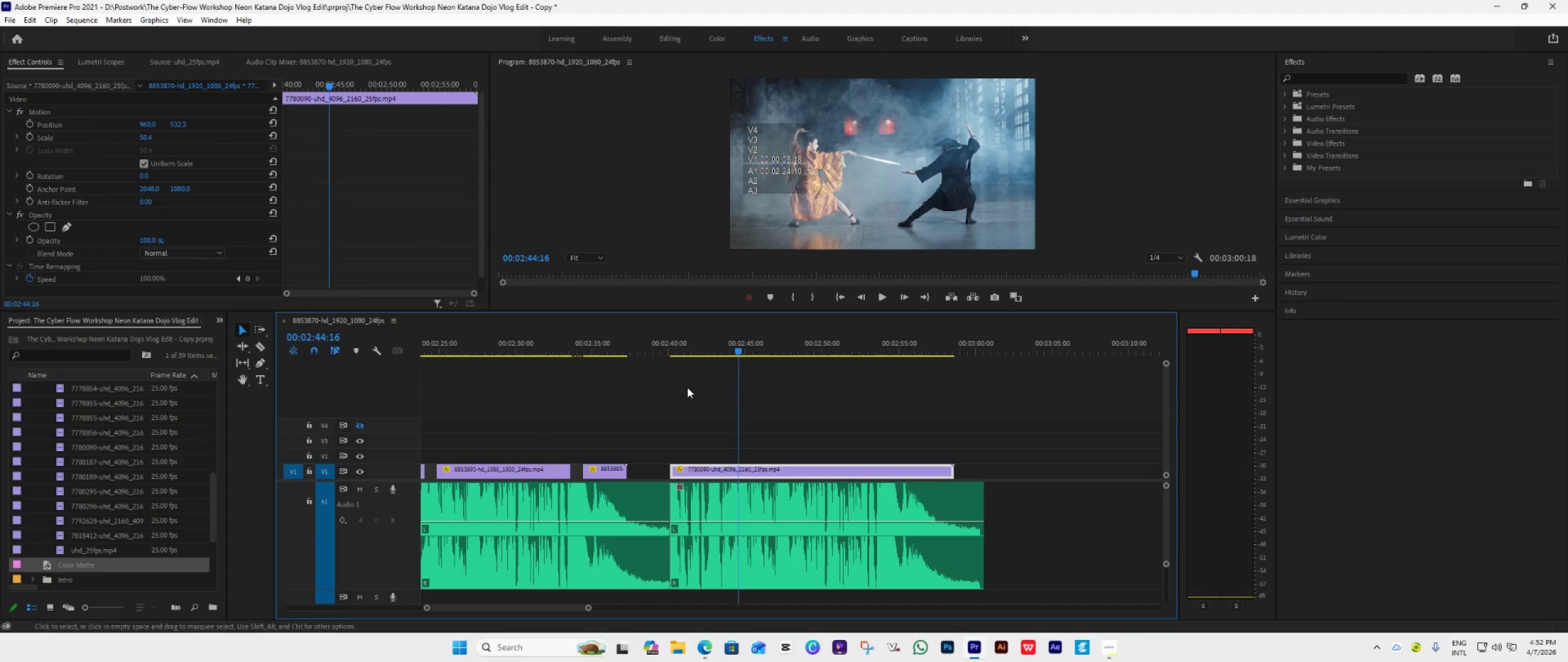 
left_click([624, 351])
 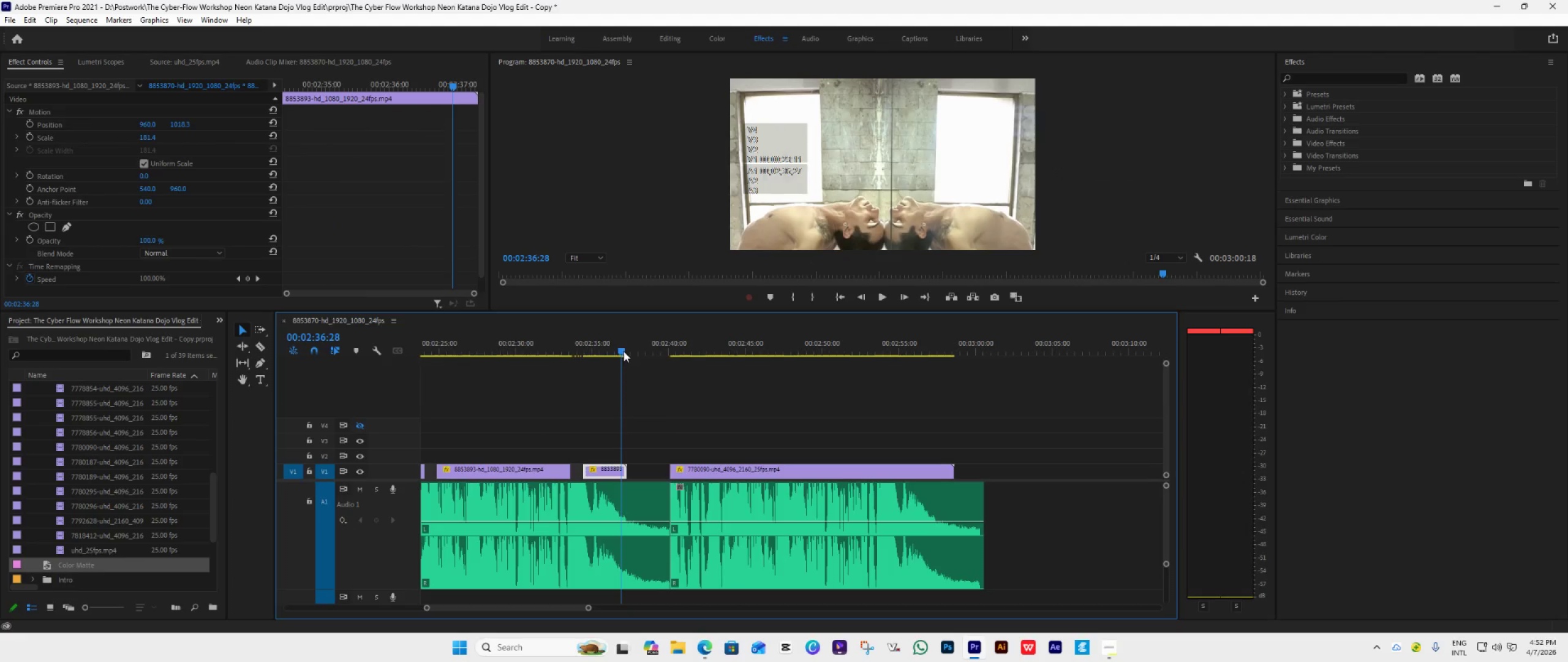 
key(Space)
 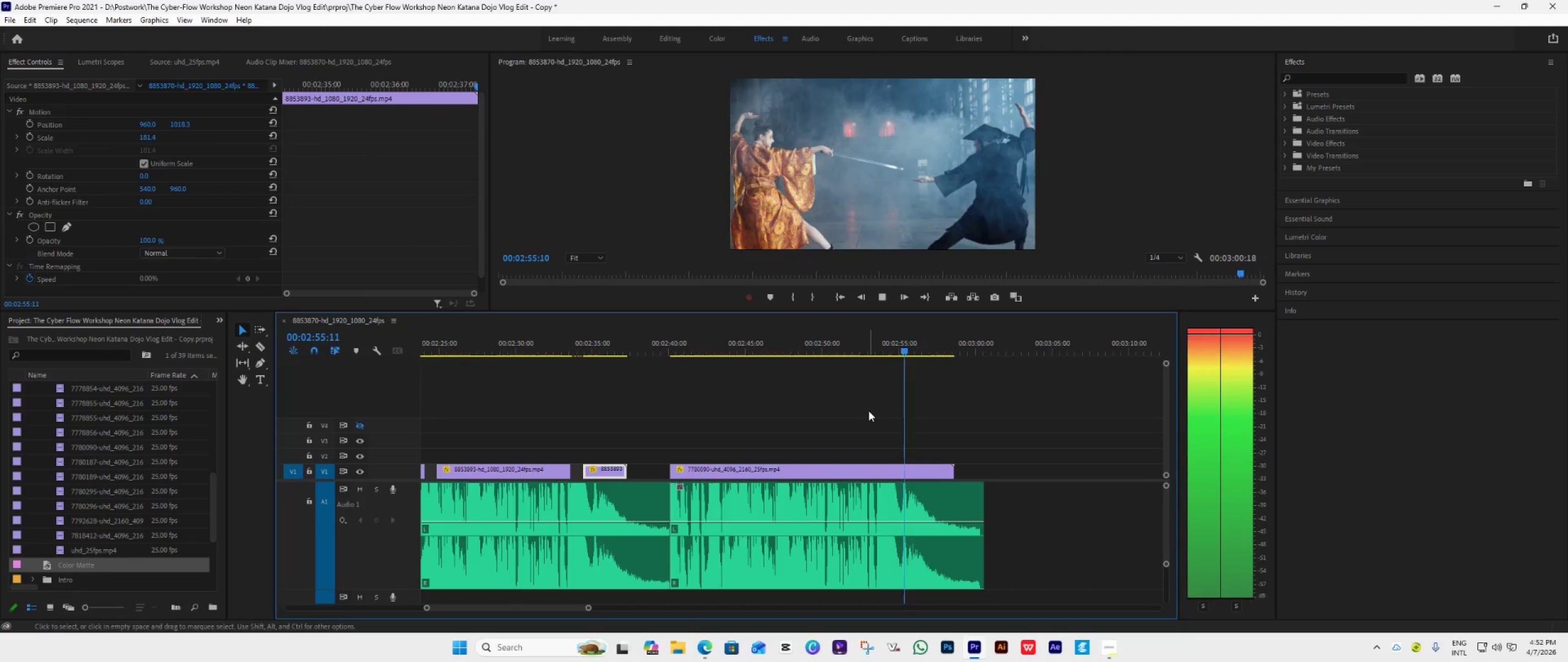 
wait(23.45)
 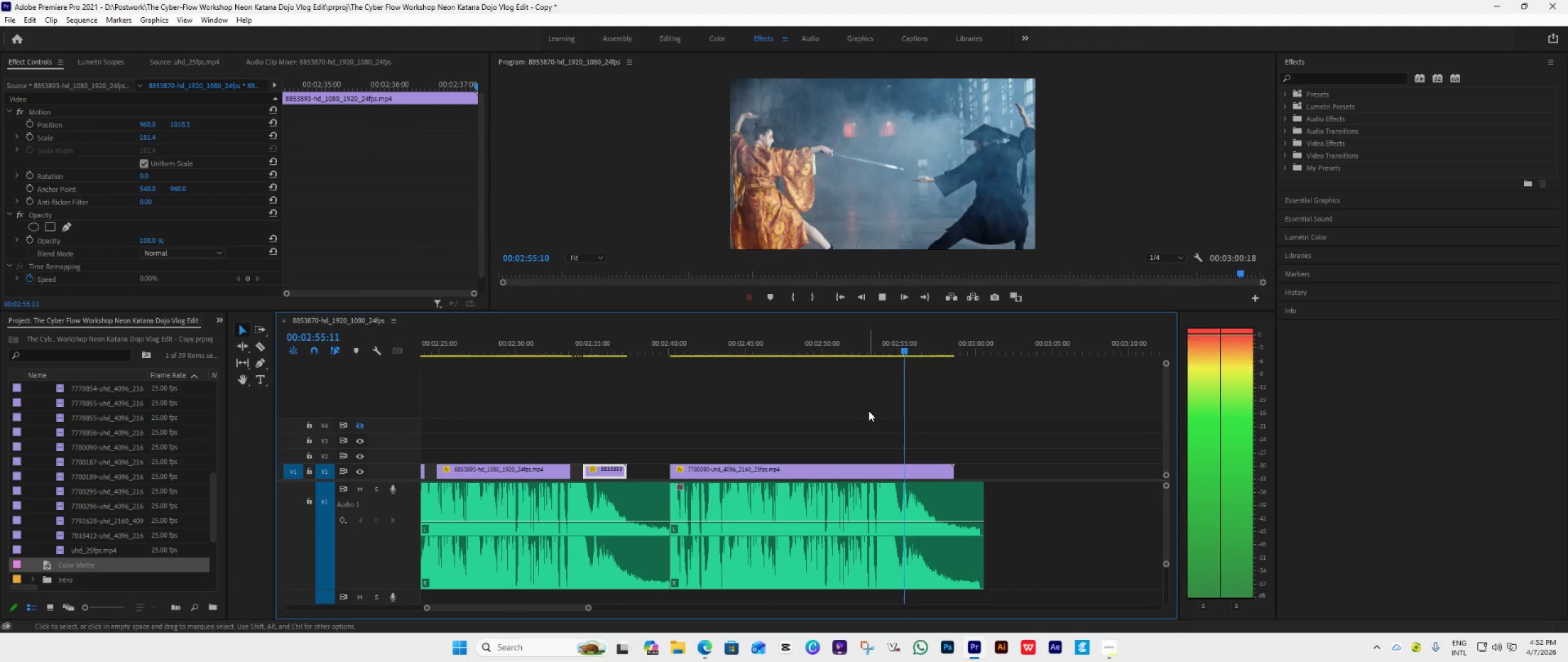 
left_click_drag(start_coordinate=[957, 479], to_coordinate=[993, 485])
 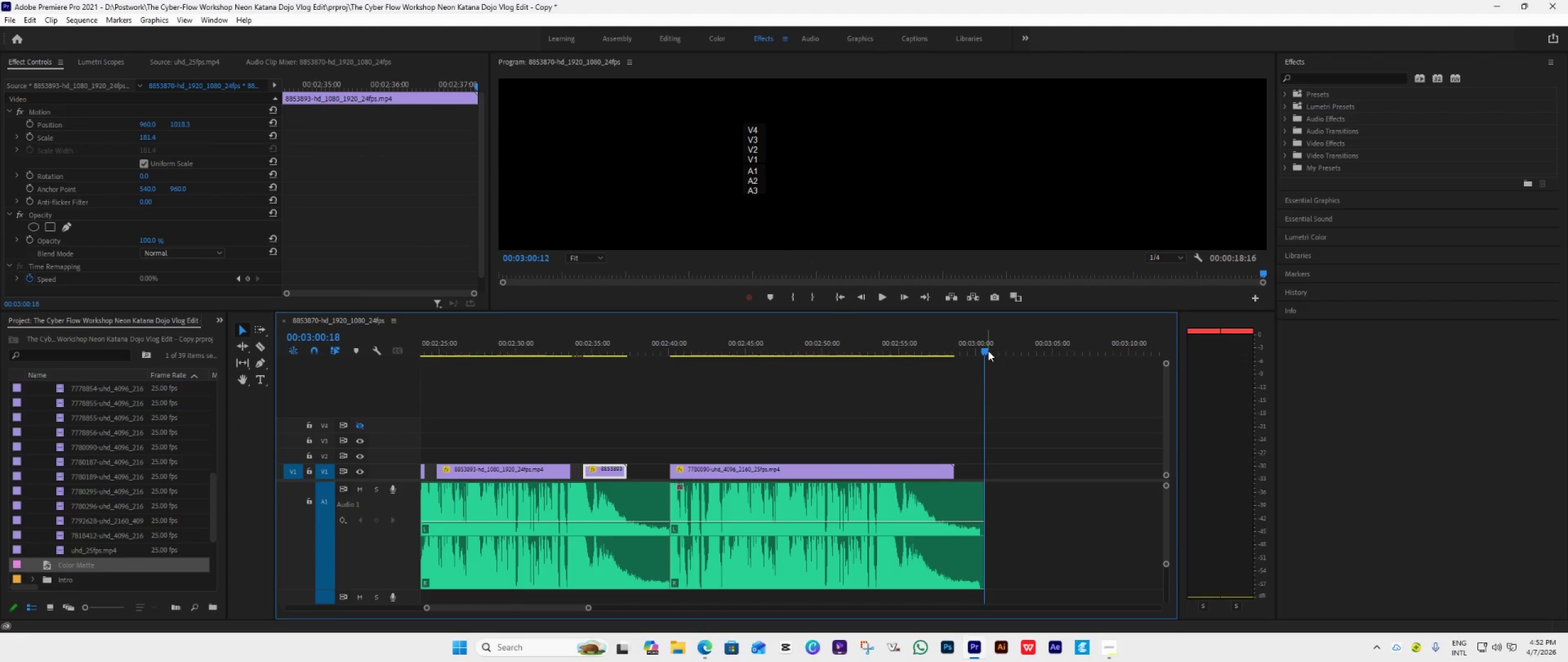 
left_click_drag(start_coordinate=[988, 351], to_coordinate=[669, 411])
 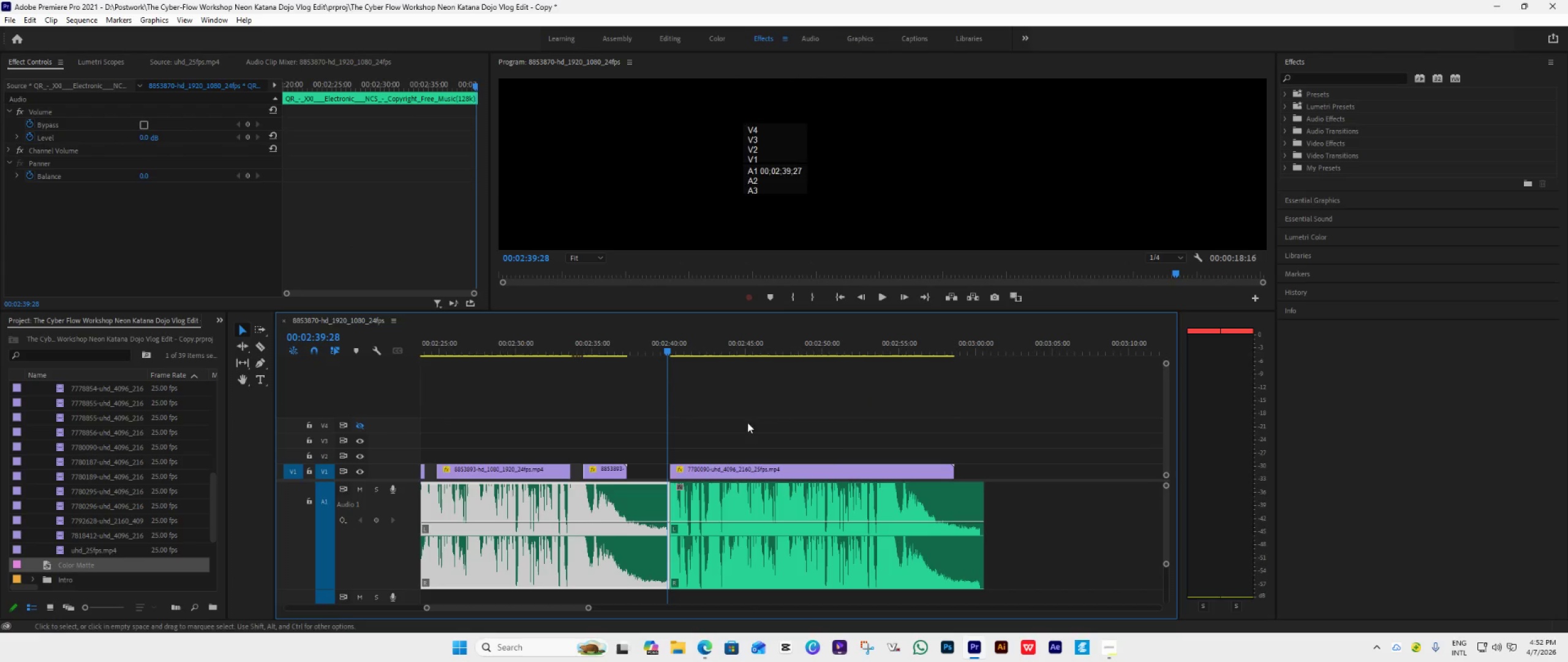 
key(Space)
 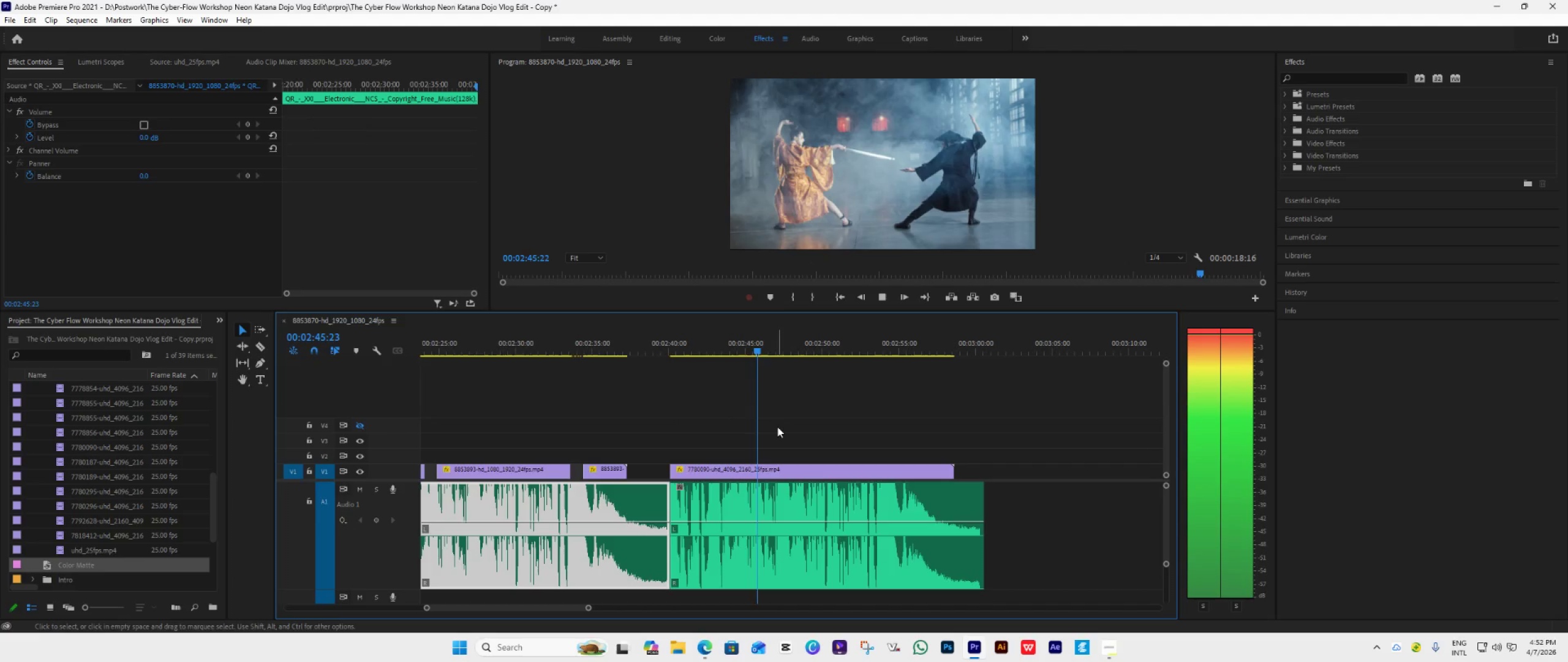 
wait(7.88)
 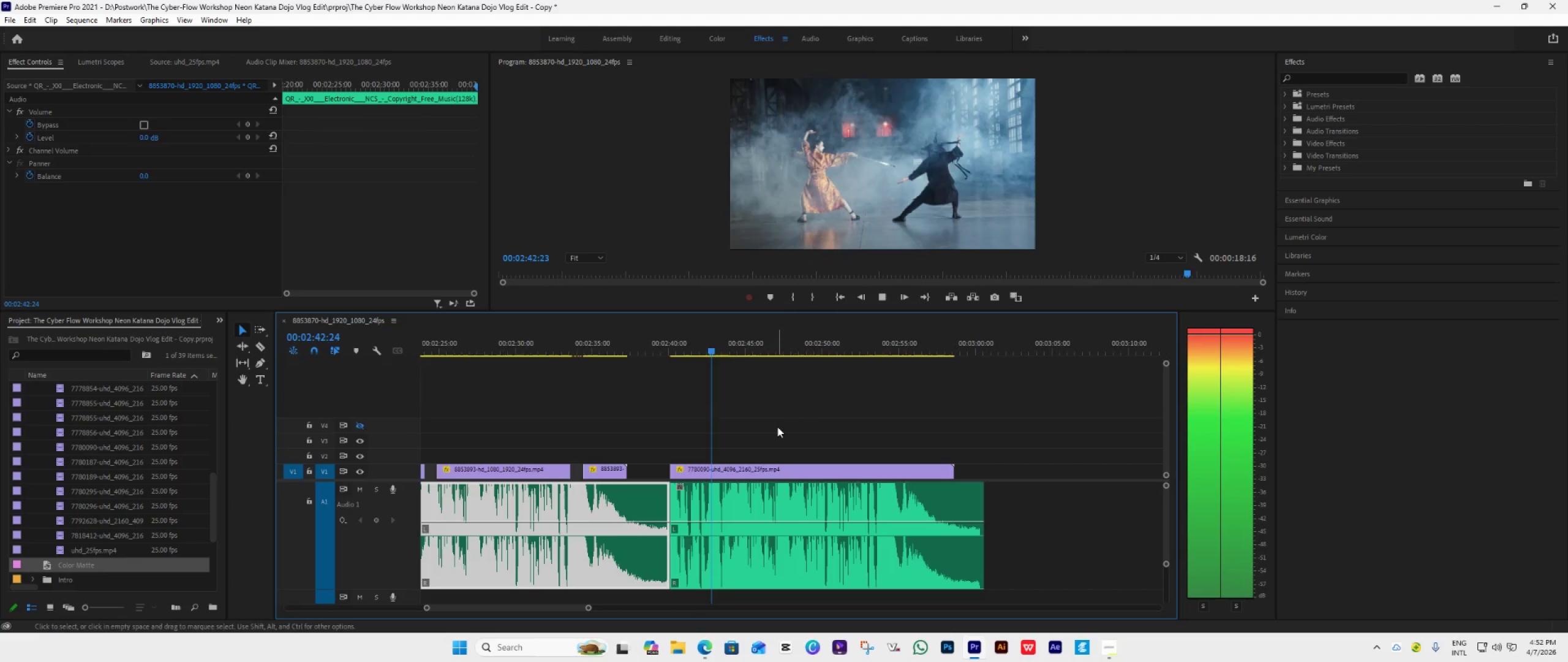 
mouse_move([861, 452])
 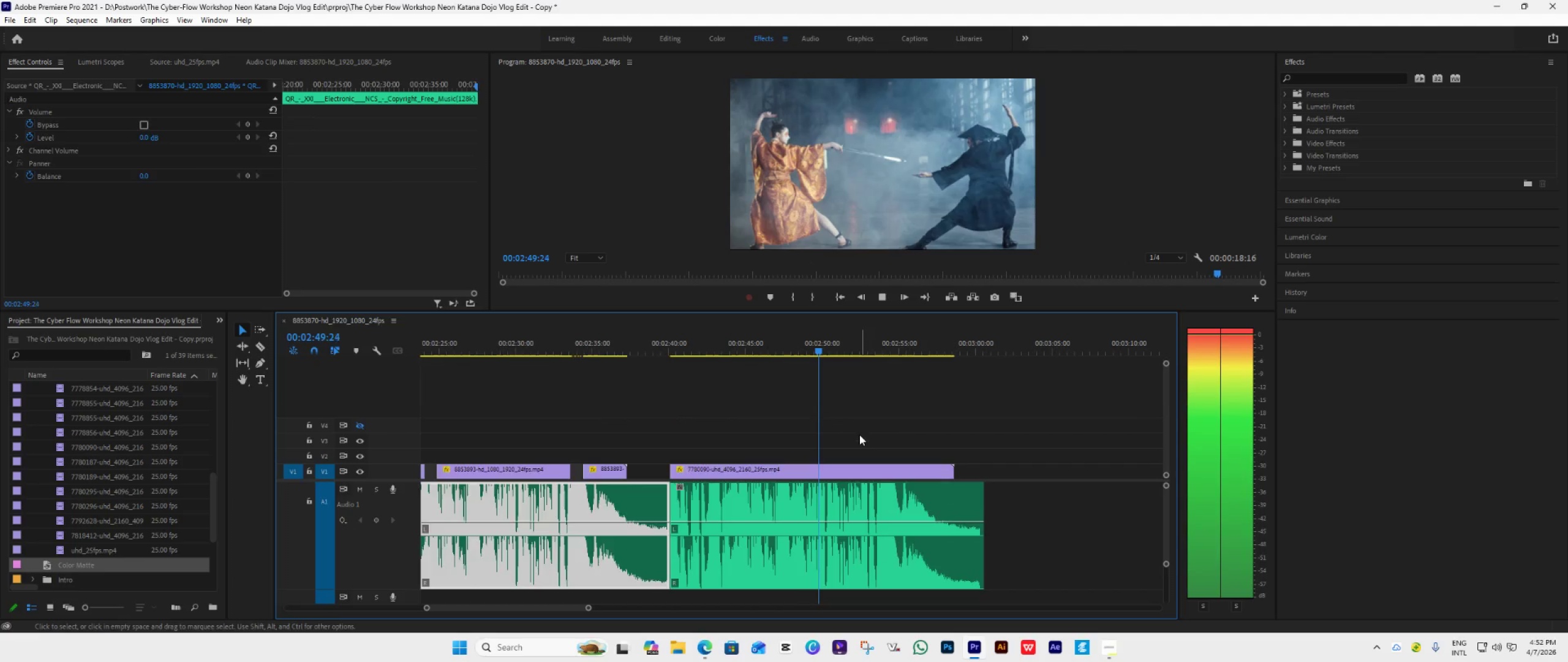 
key(Space)
 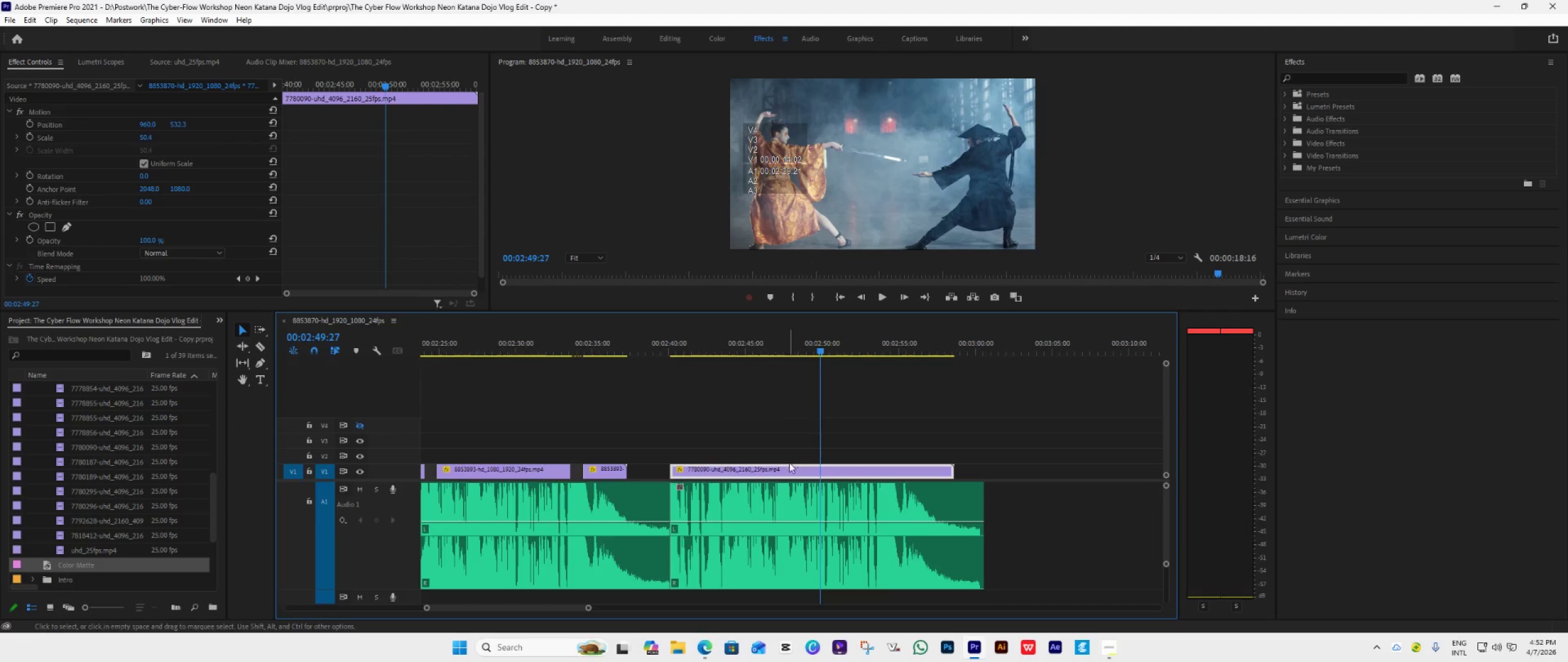 
left_click_drag(start_coordinate=[789, 468], to_coordinate=[1014, 480])
 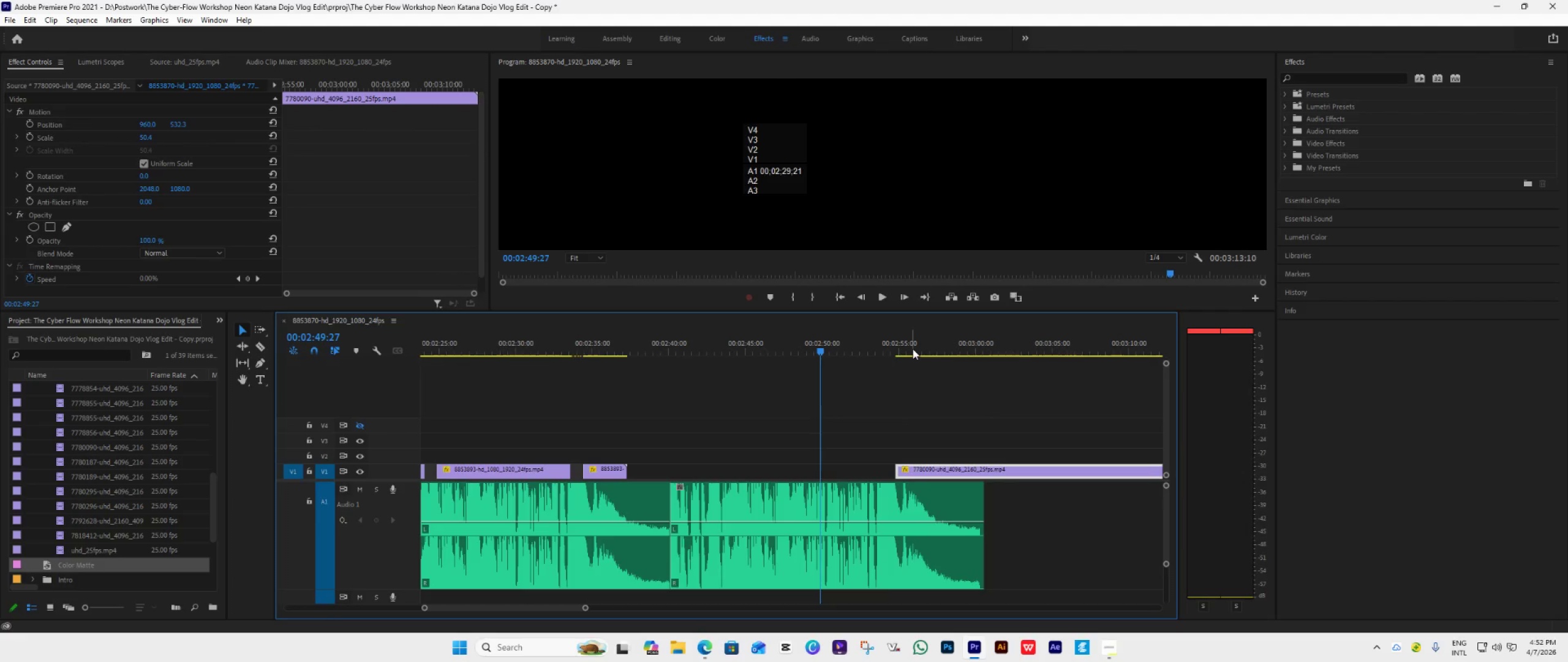 
left_click([913, 349])
 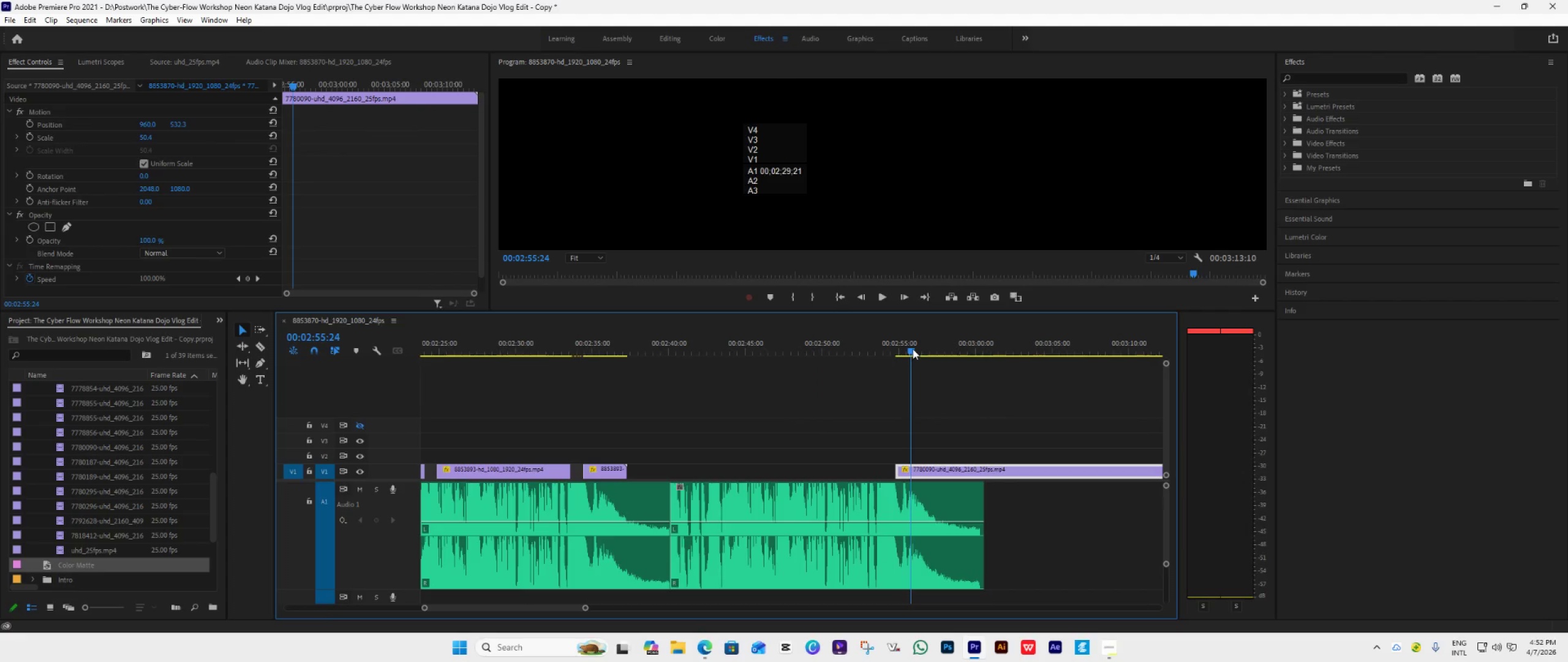 
key(Space)
 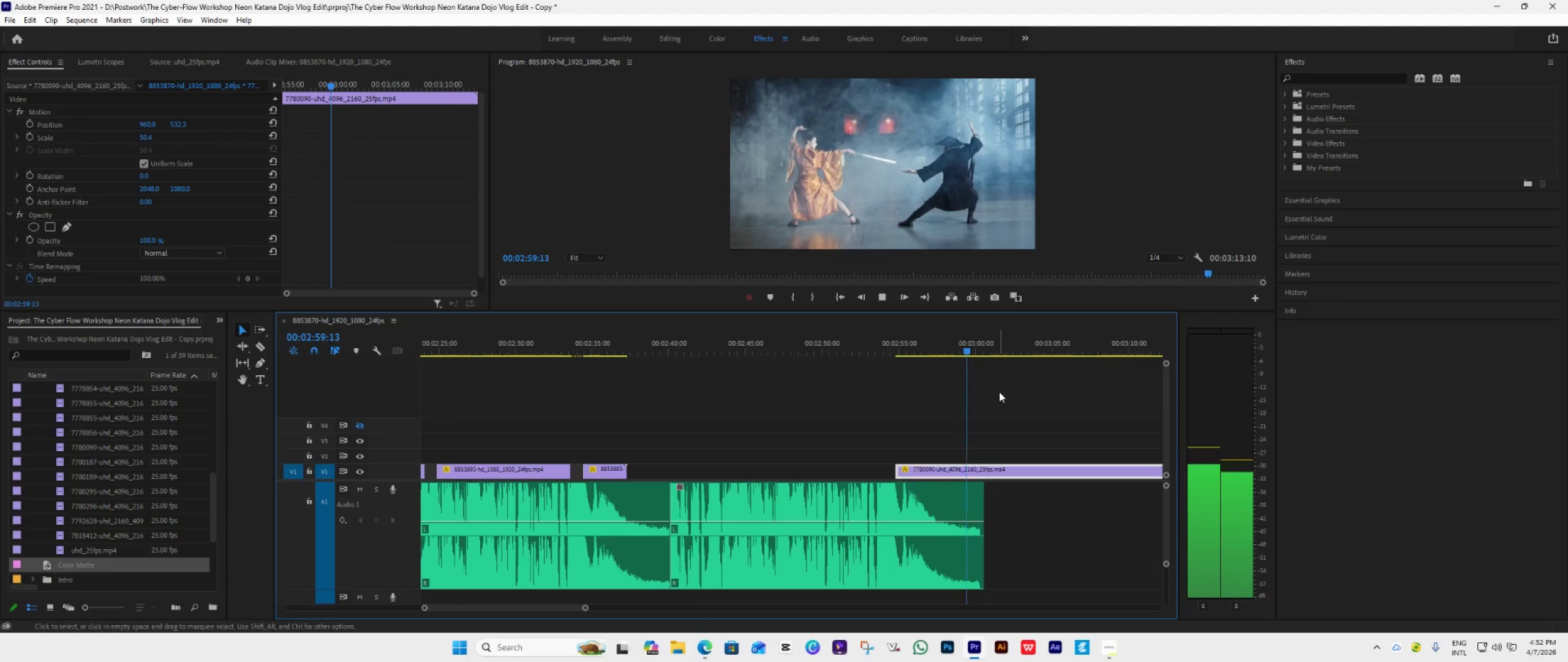 
wait(5.14)
 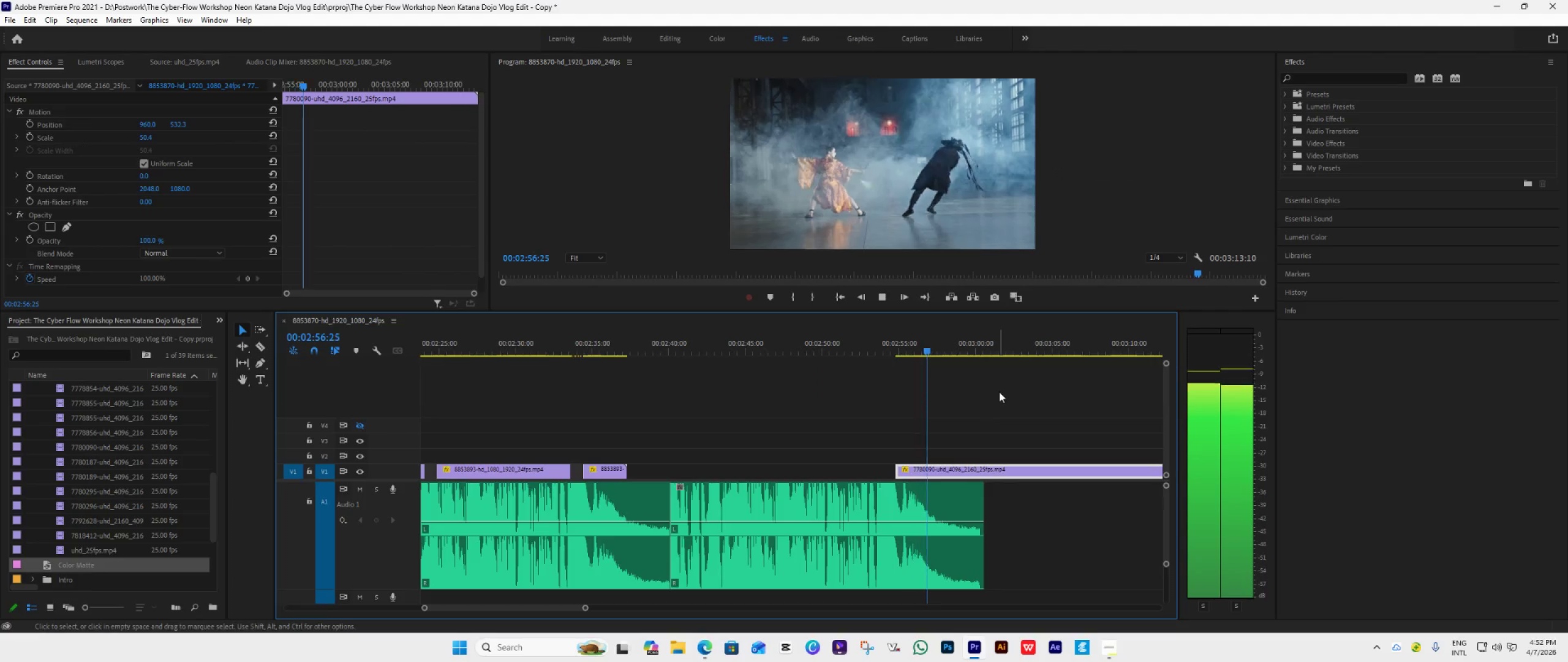 
key(Space)
 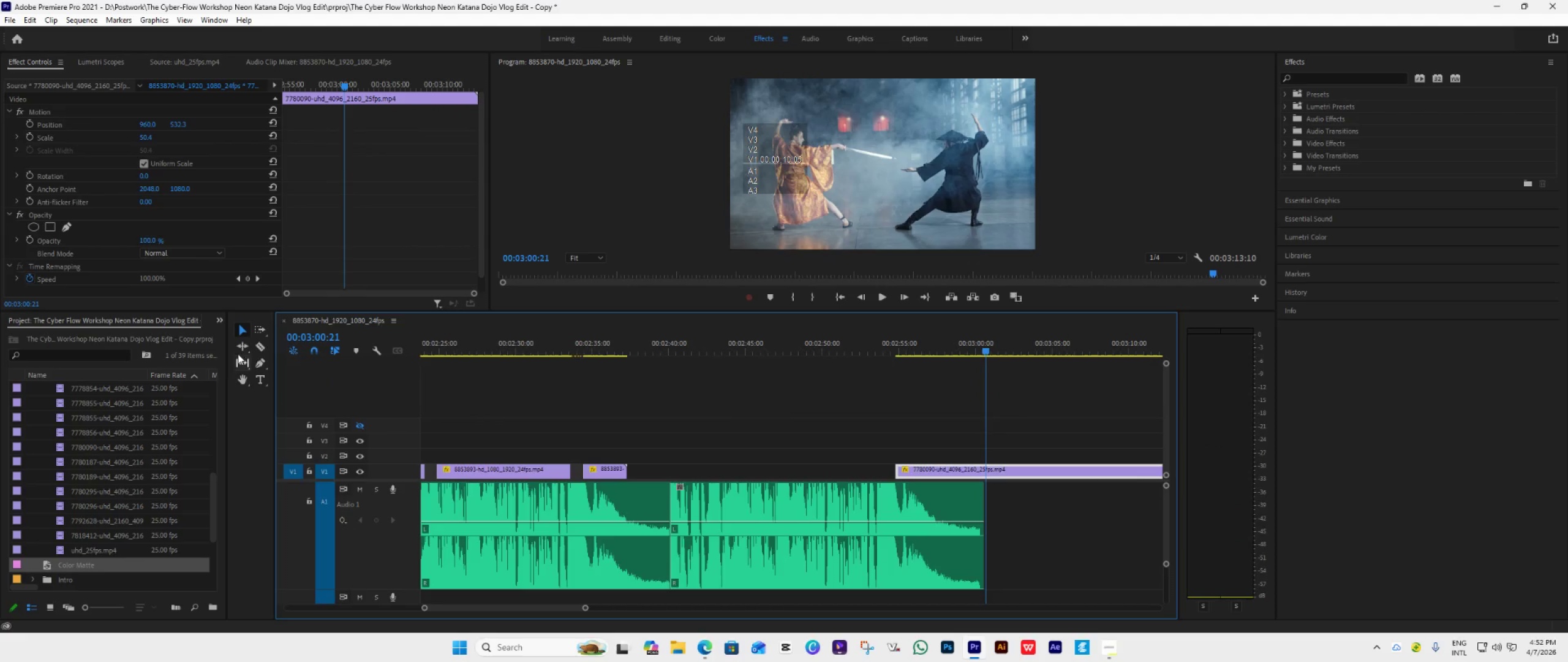 
left_click([260, 347])
 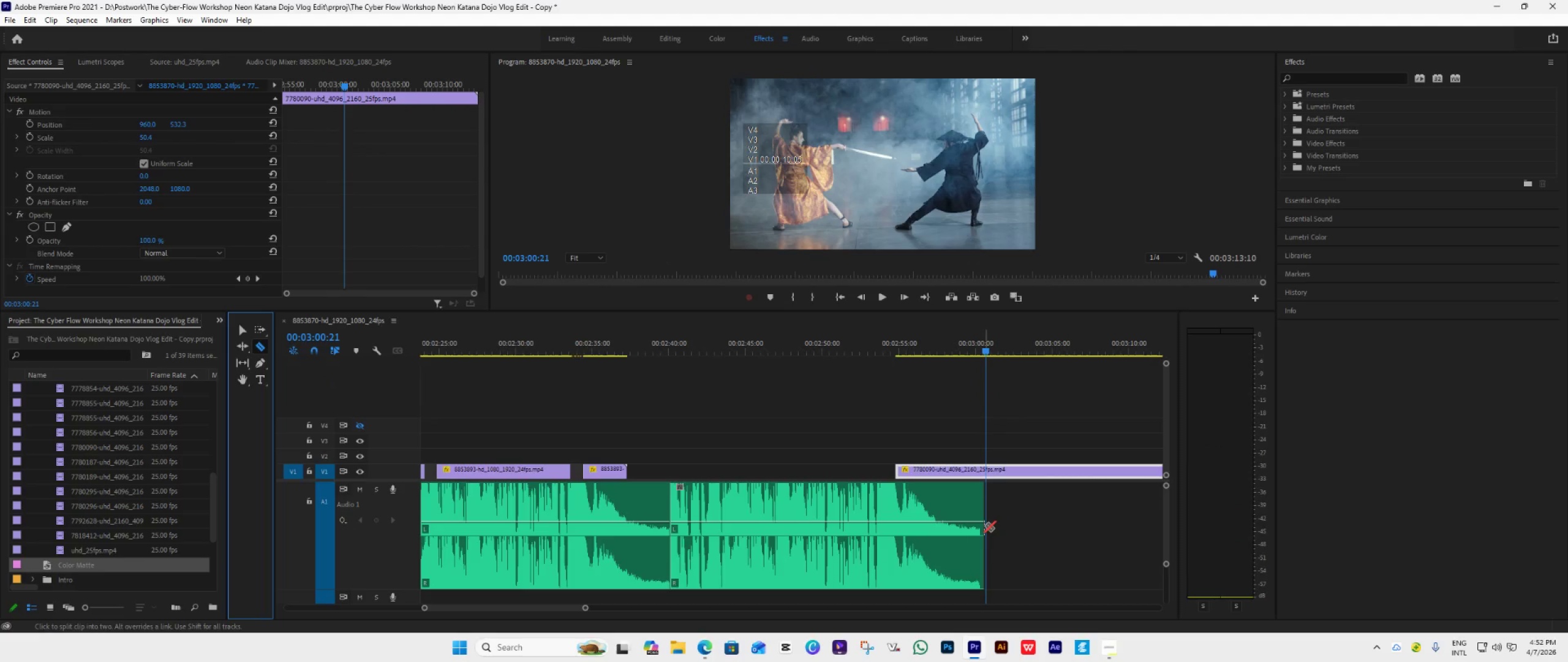 
hold_key(key=AltLeft, duration=0.31)
scroll: coordinate [986, 525], scroll_direction: down, amount: 5.0
 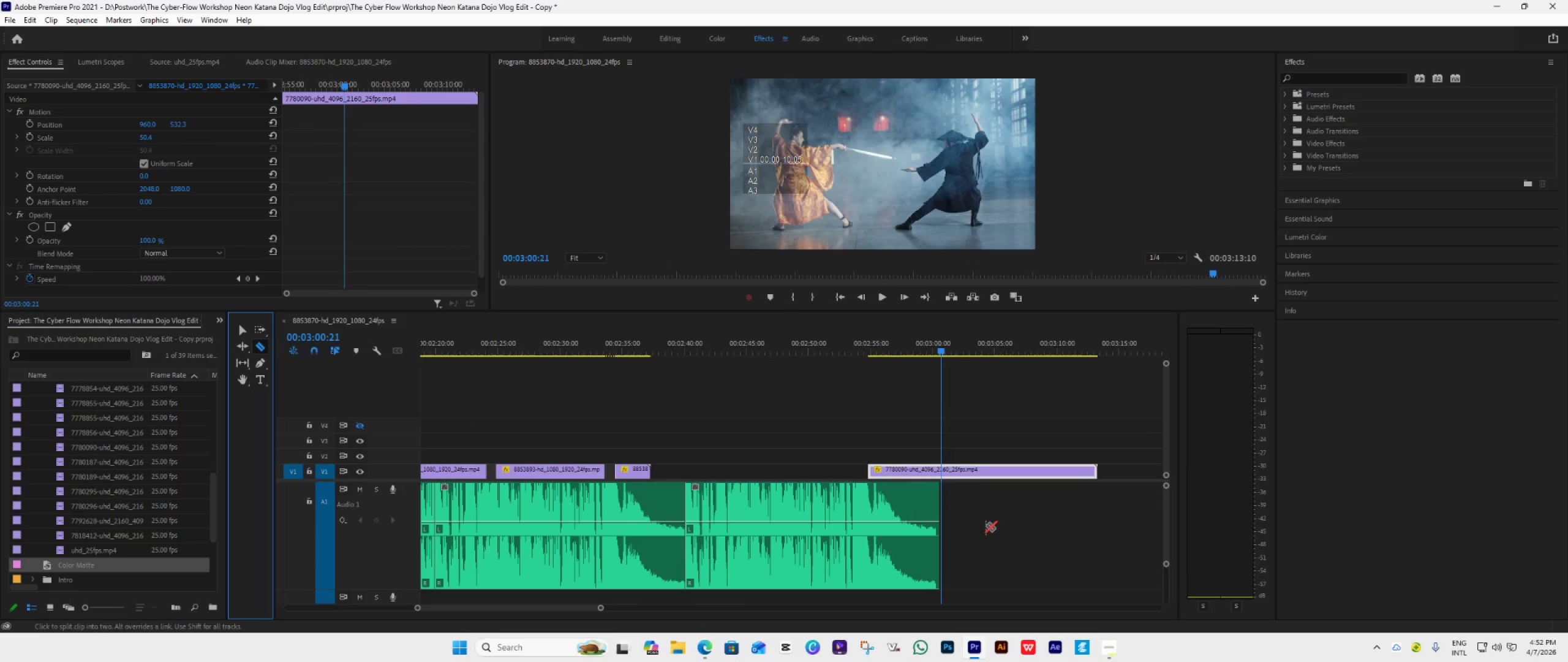 
left_click([242, 325])
 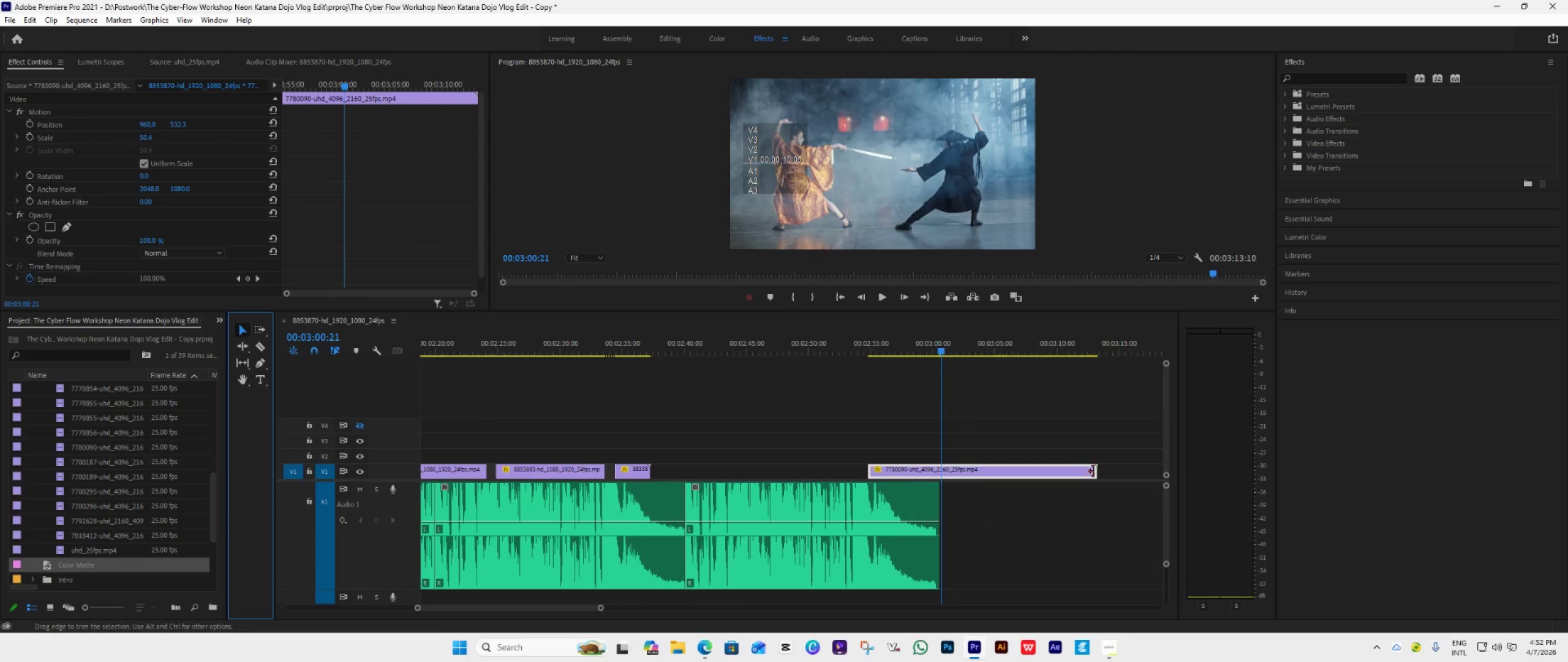 
left_click_drag(start_coordinate=[1096, 471], to_coordinate=[934, 502])
 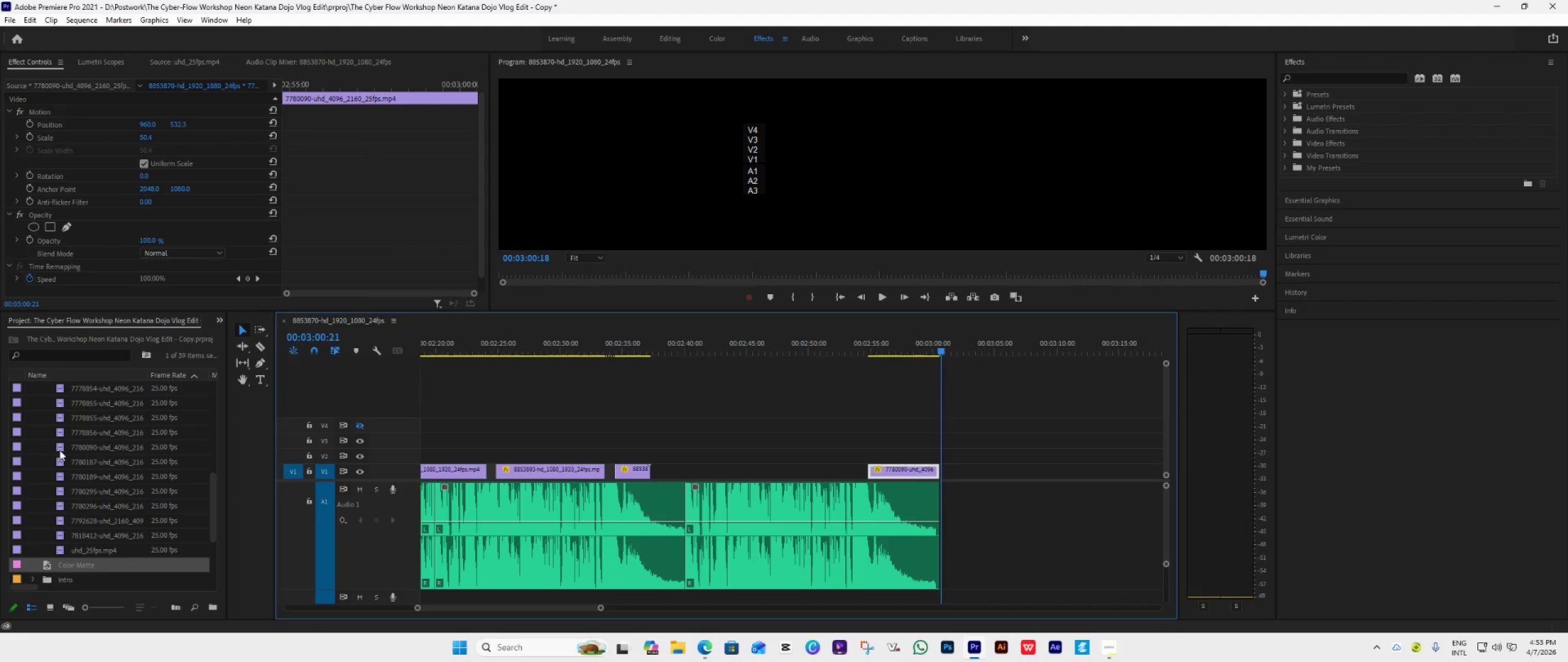 
double_click([61, 449])
 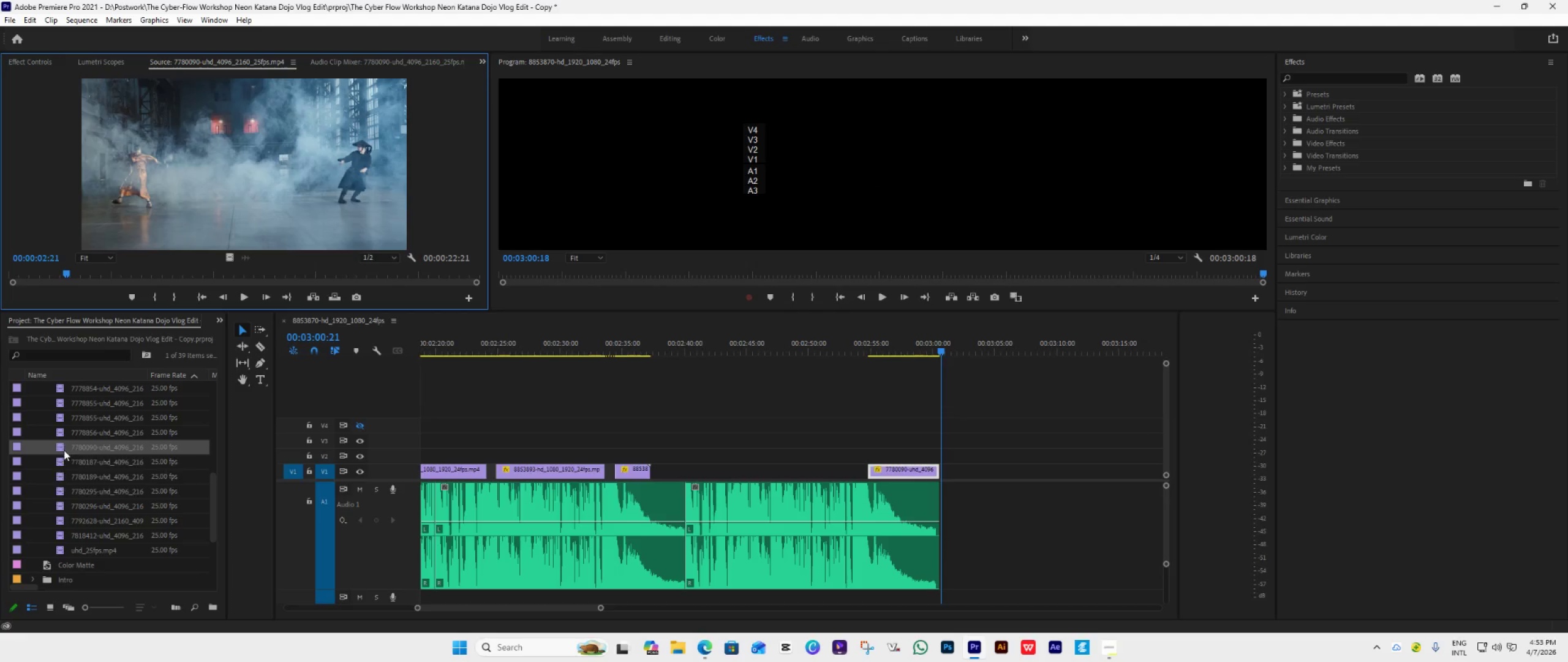 
double_click([60, 461])
 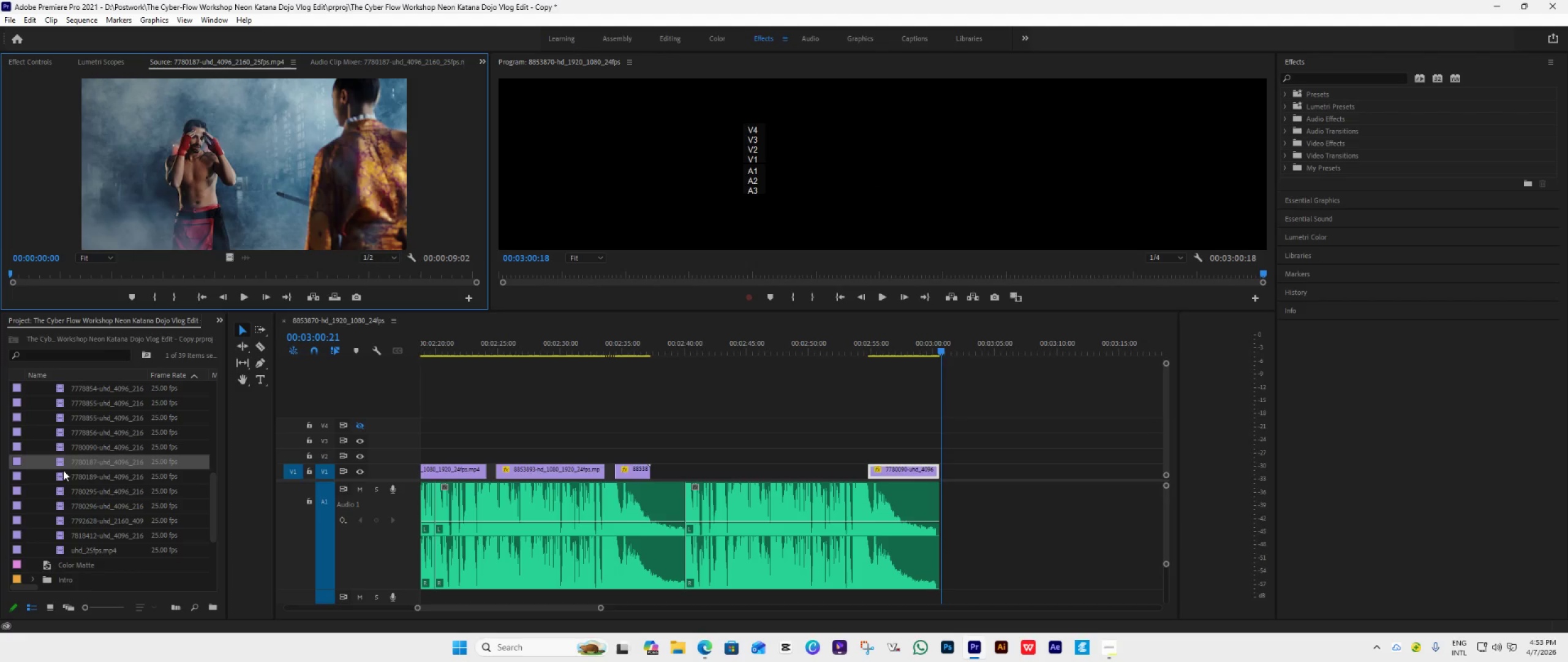 
left_click_drag(start_coordinate=[72, 462], to_coordinate=[682, 482])
 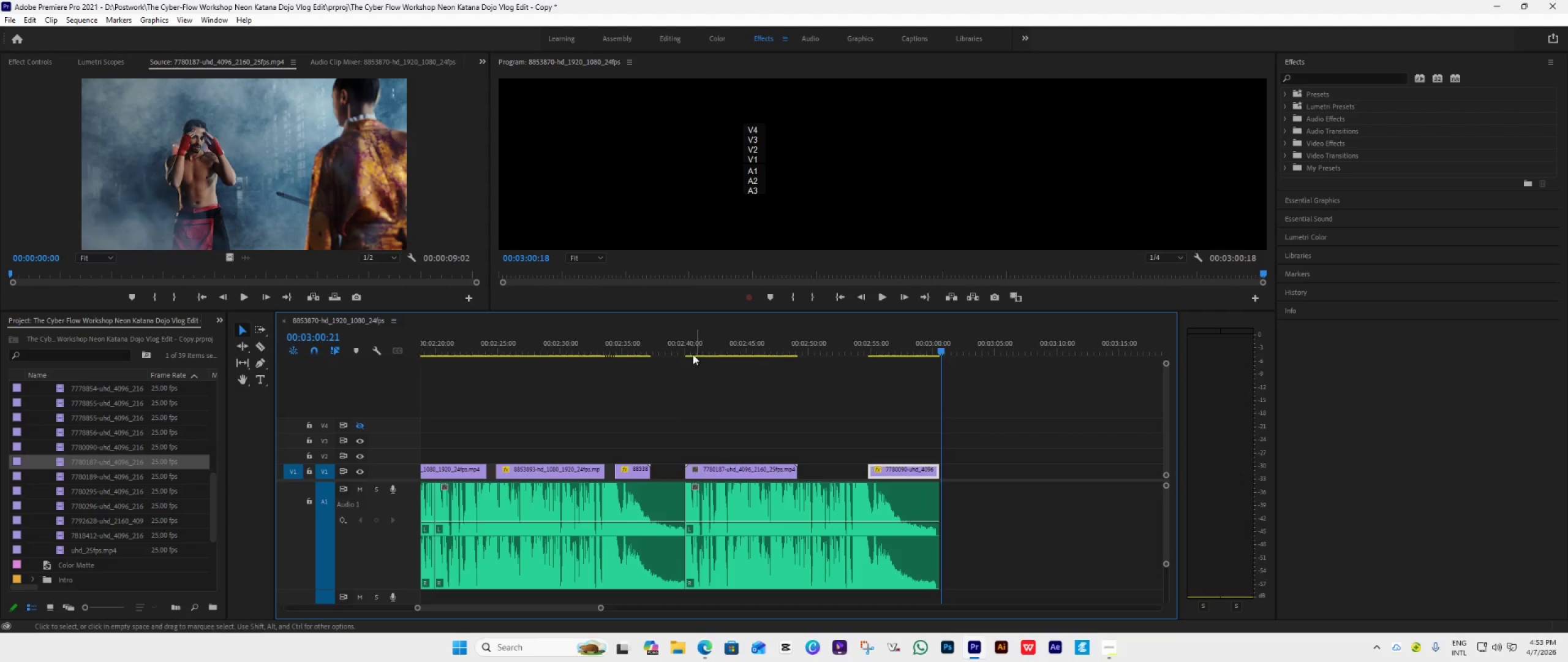 
left_click([687, 351])
 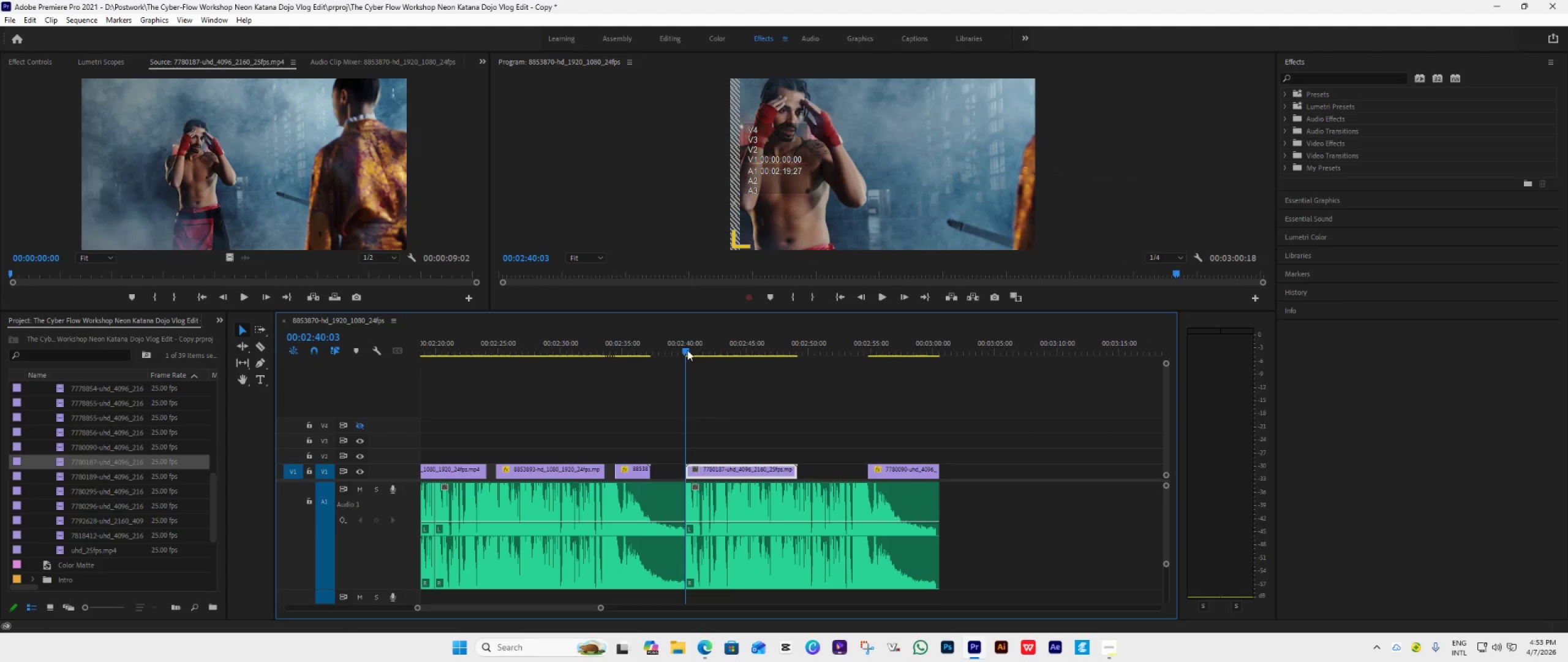 
key(Space)
 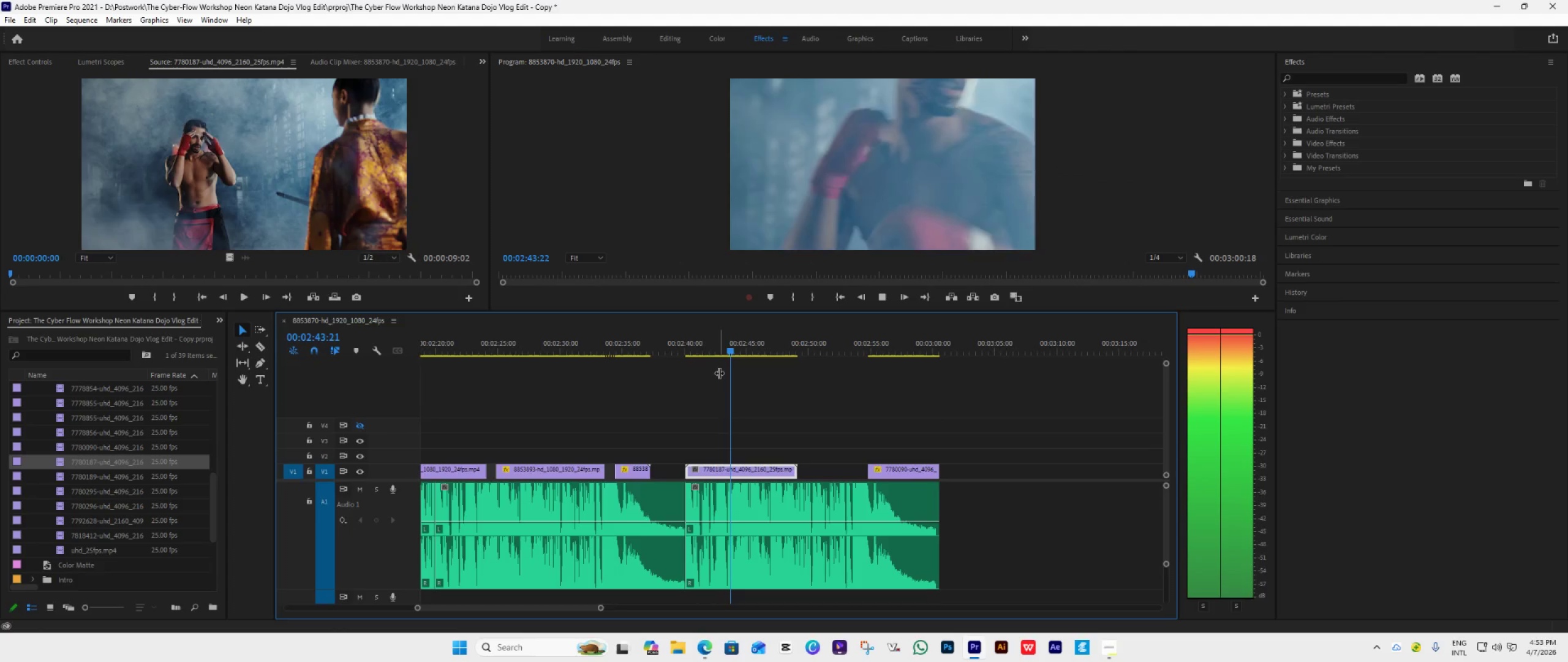 
key(Space)
 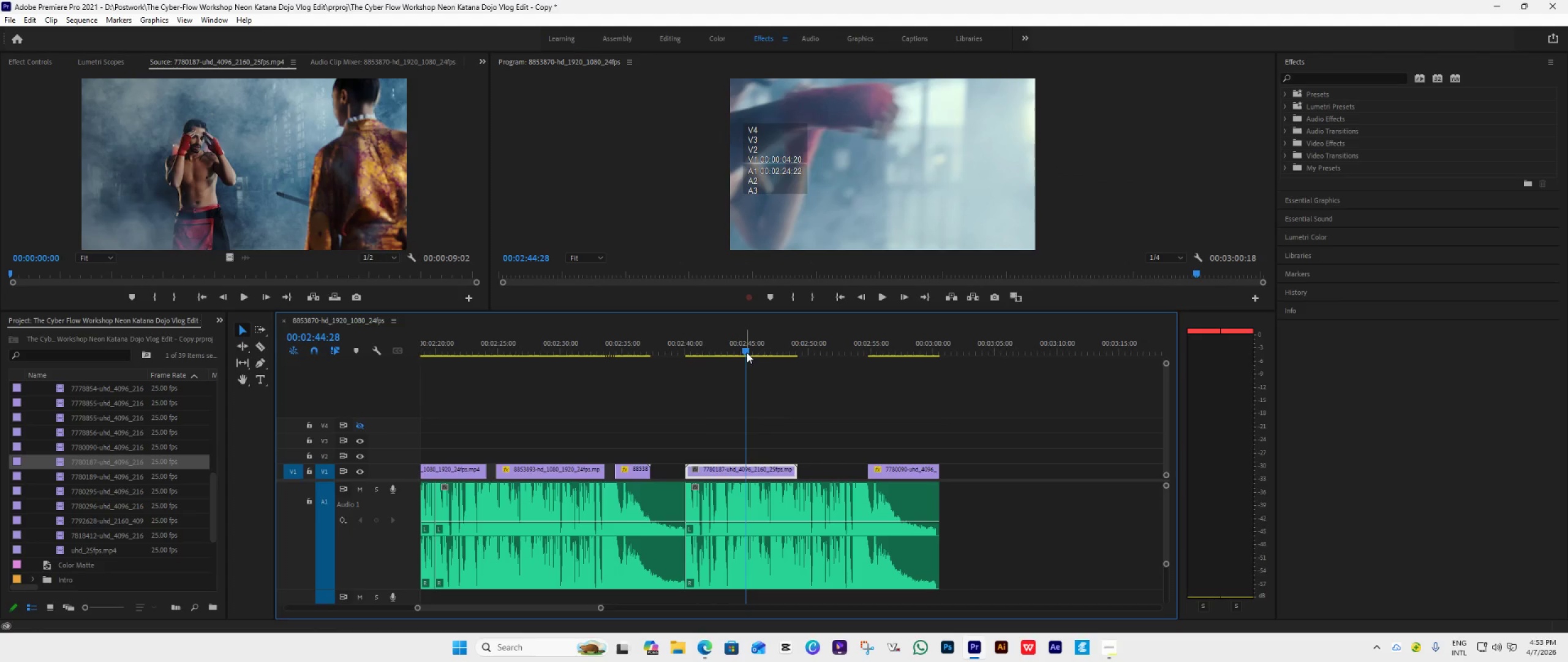 
left_click_drag(start_coordinate=[747, 351], to_coordinate=[702, 374])
 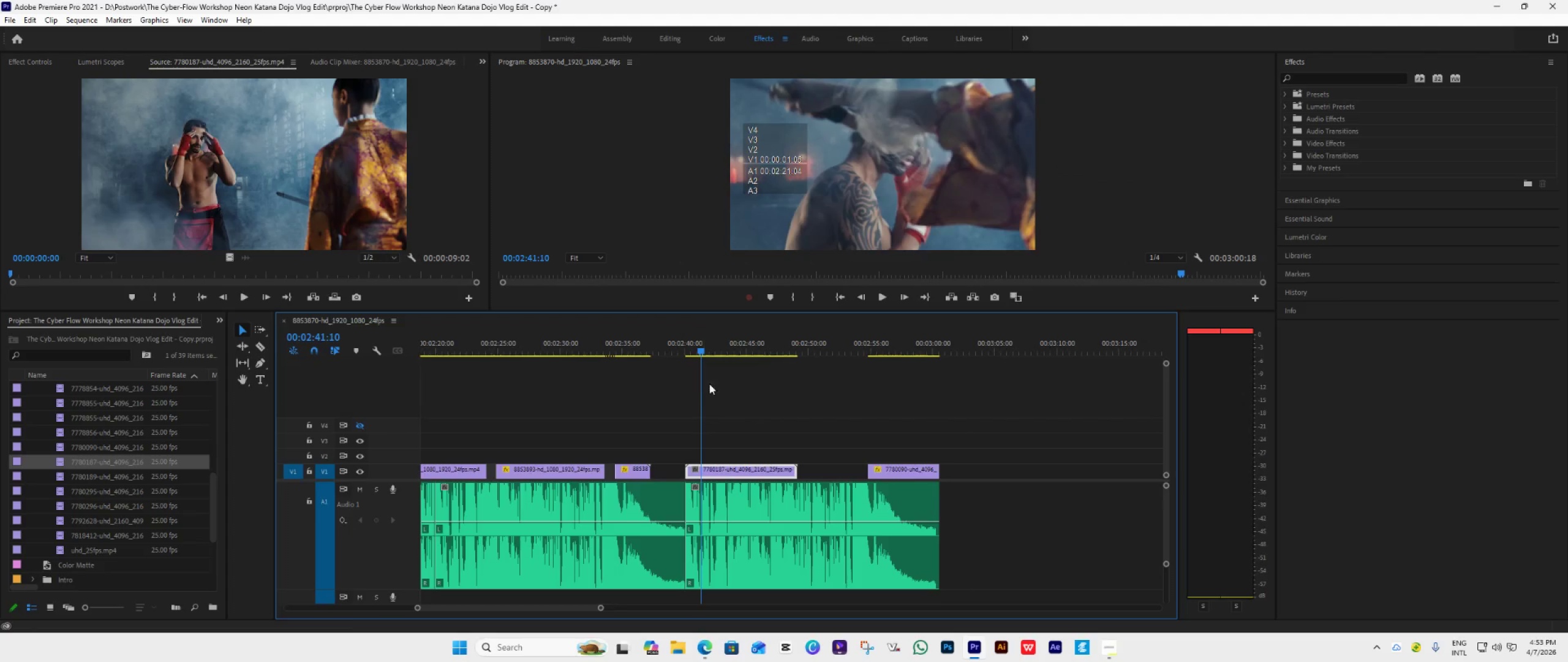 
key(Space)
 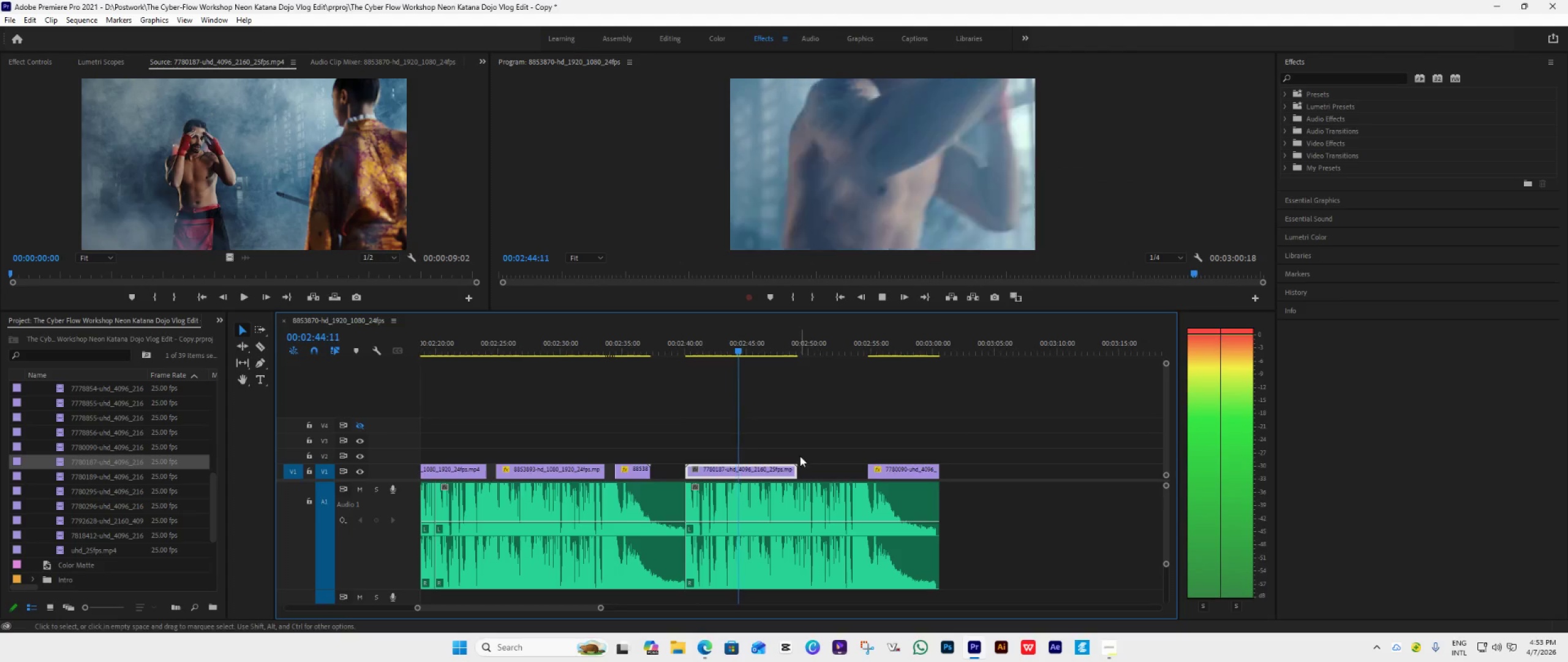 
hold_key(key=AltLeft, duration=0.5)
 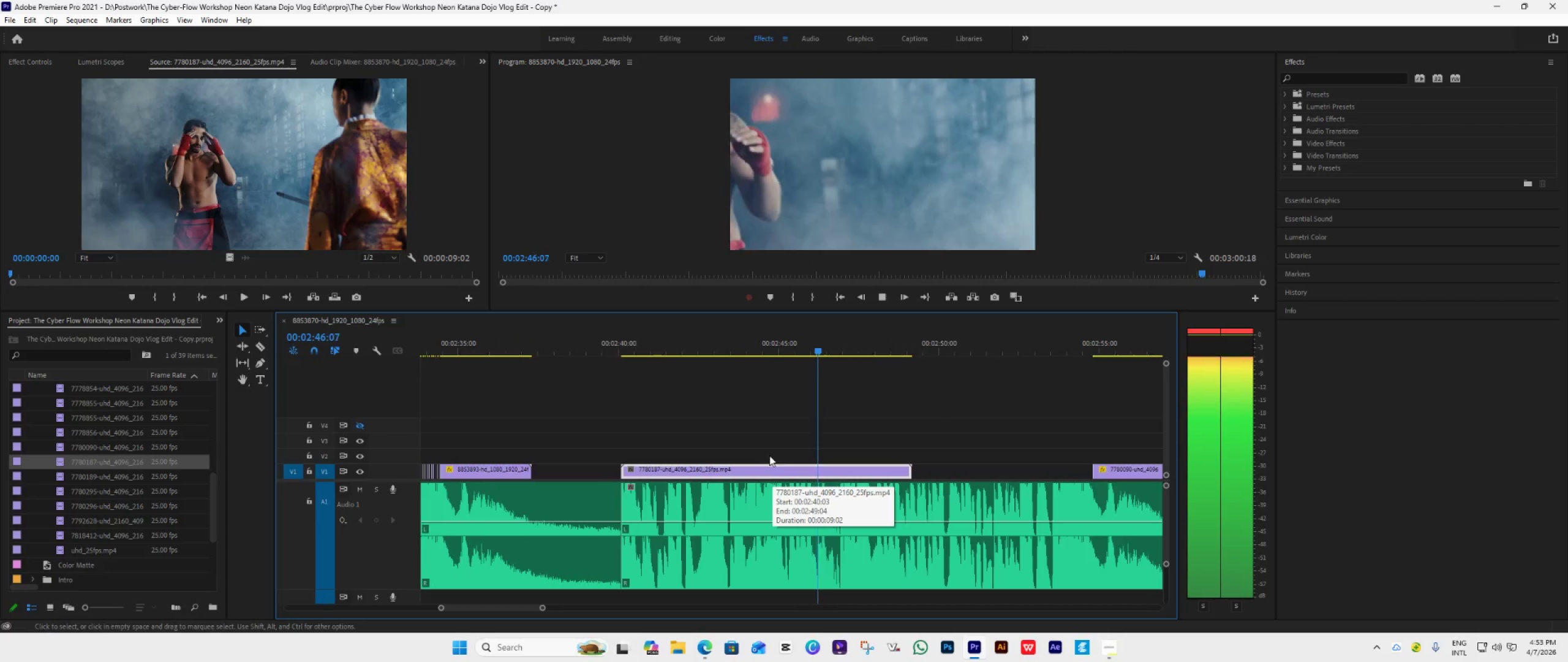 
key(Space)
 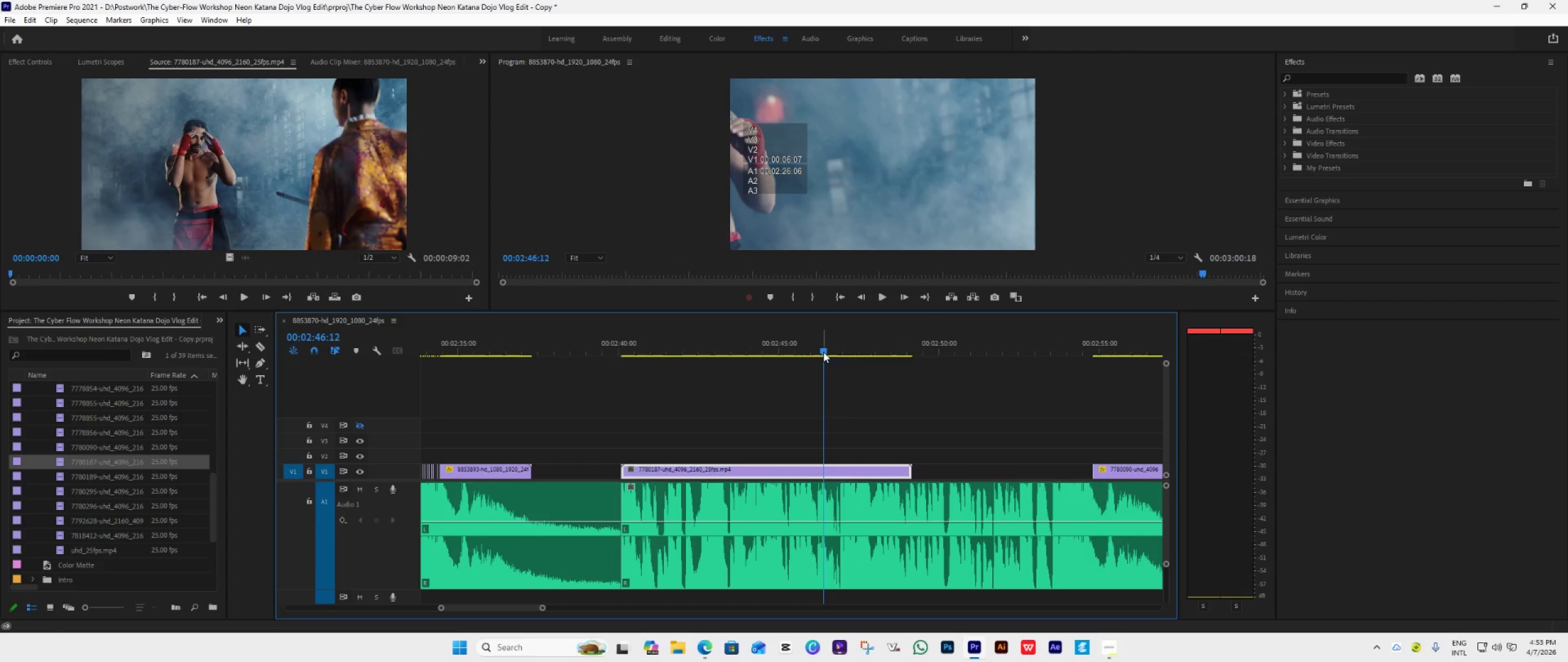 
scroll: coordinate [772, 467], scroll_direction: up, amount: 13.0
 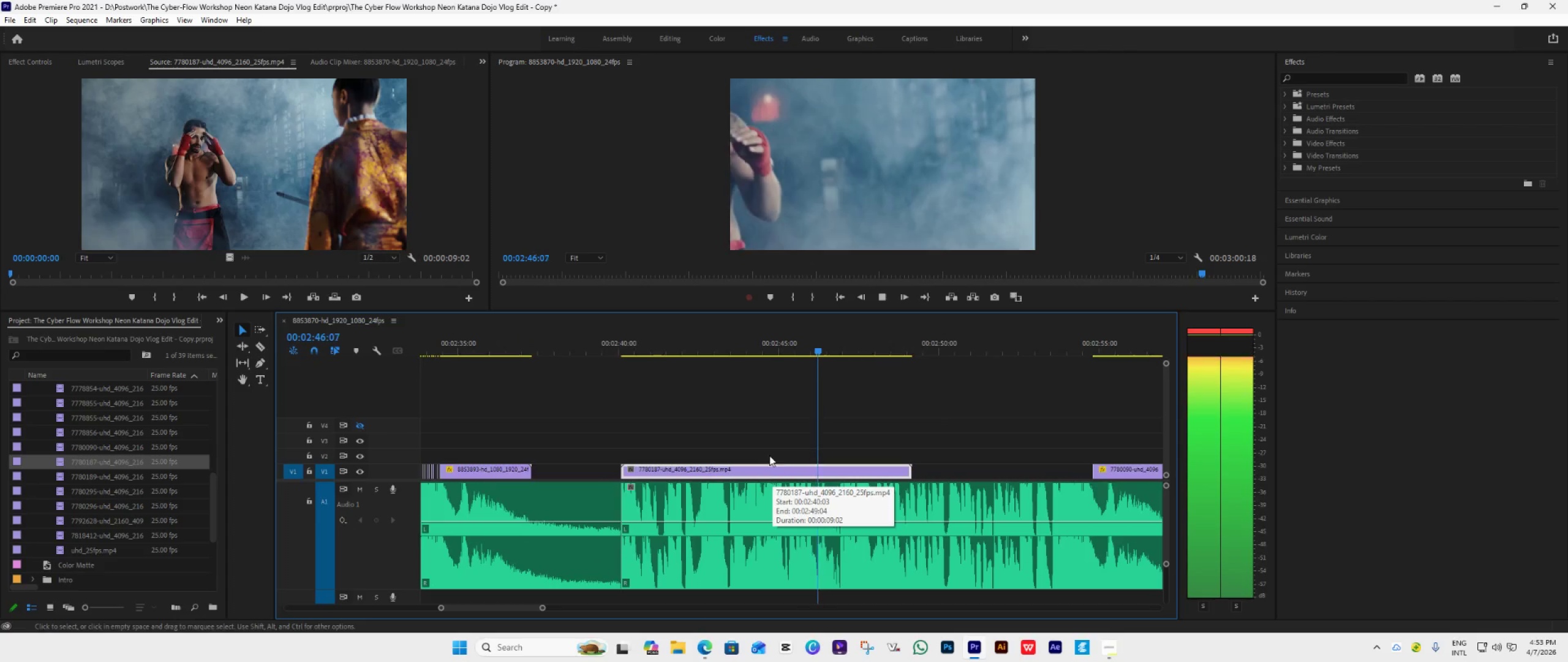 
left_click_drag(start_coordinate=[823, 349], to_coordinate=[641, 376])
 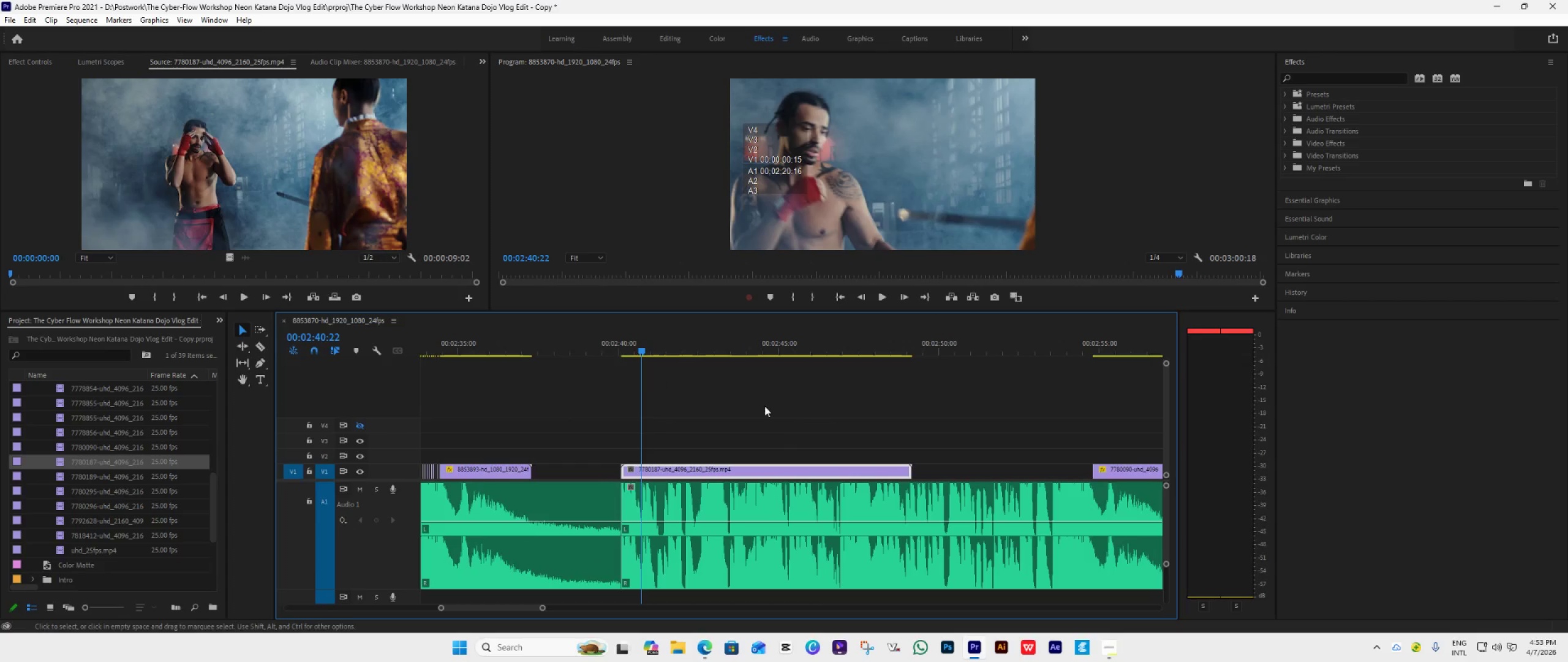 
key(Space)
 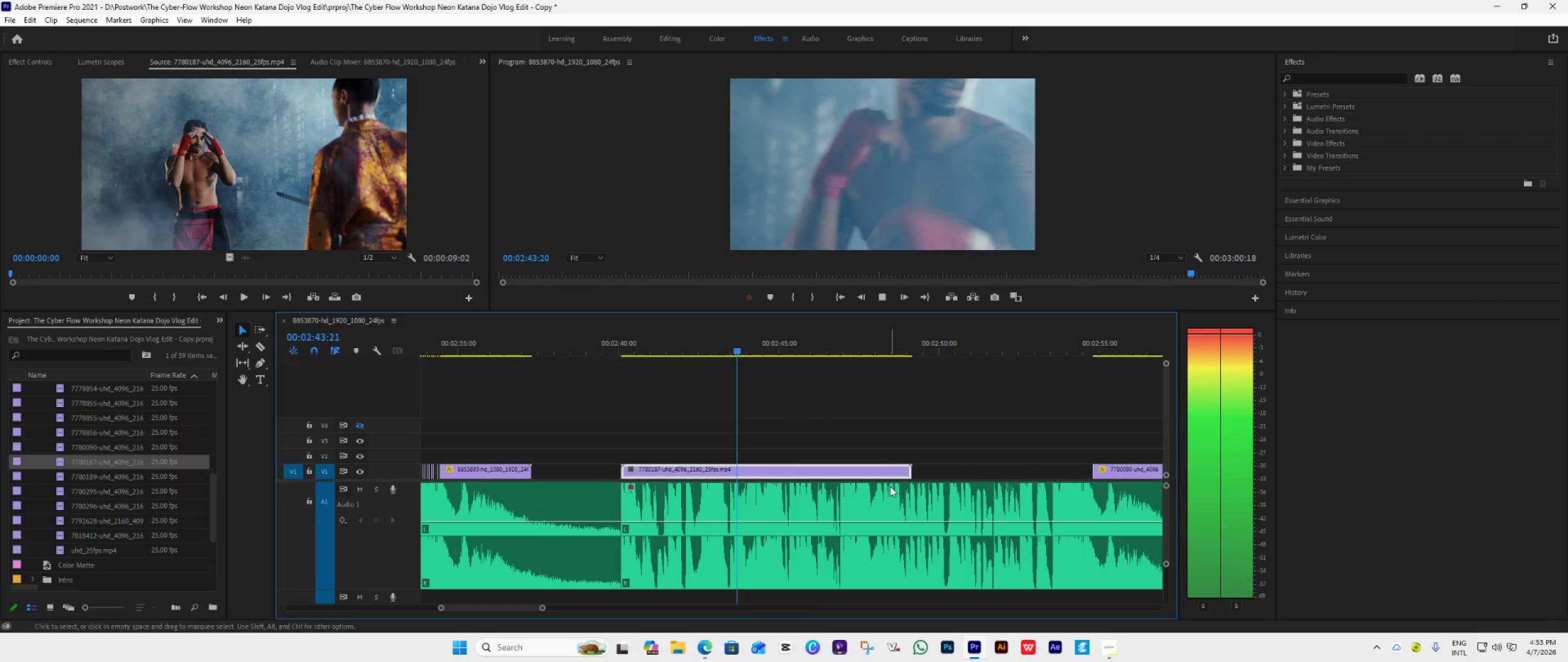 
key(Space)
 